 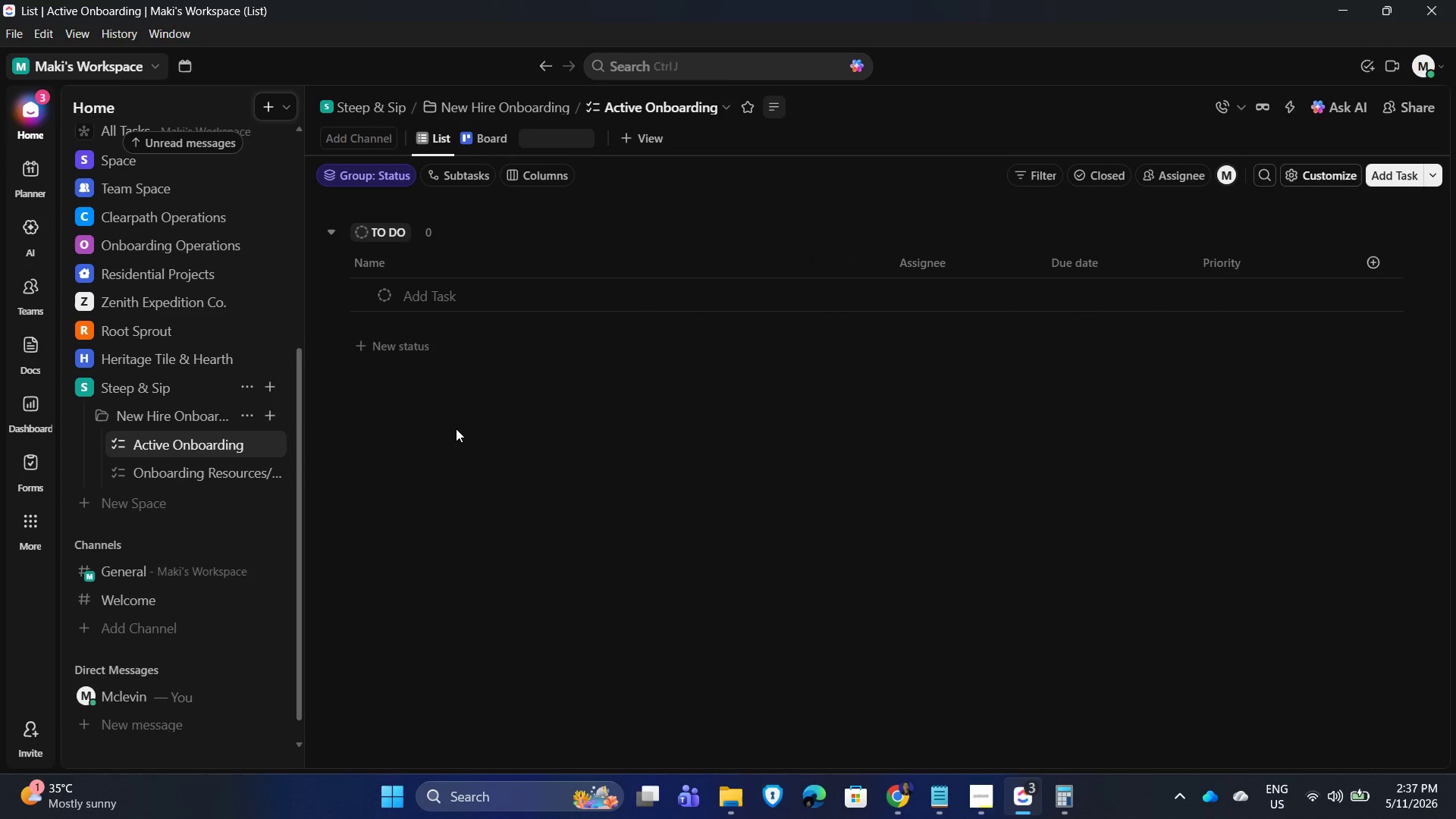 
left_click([944, 797])
 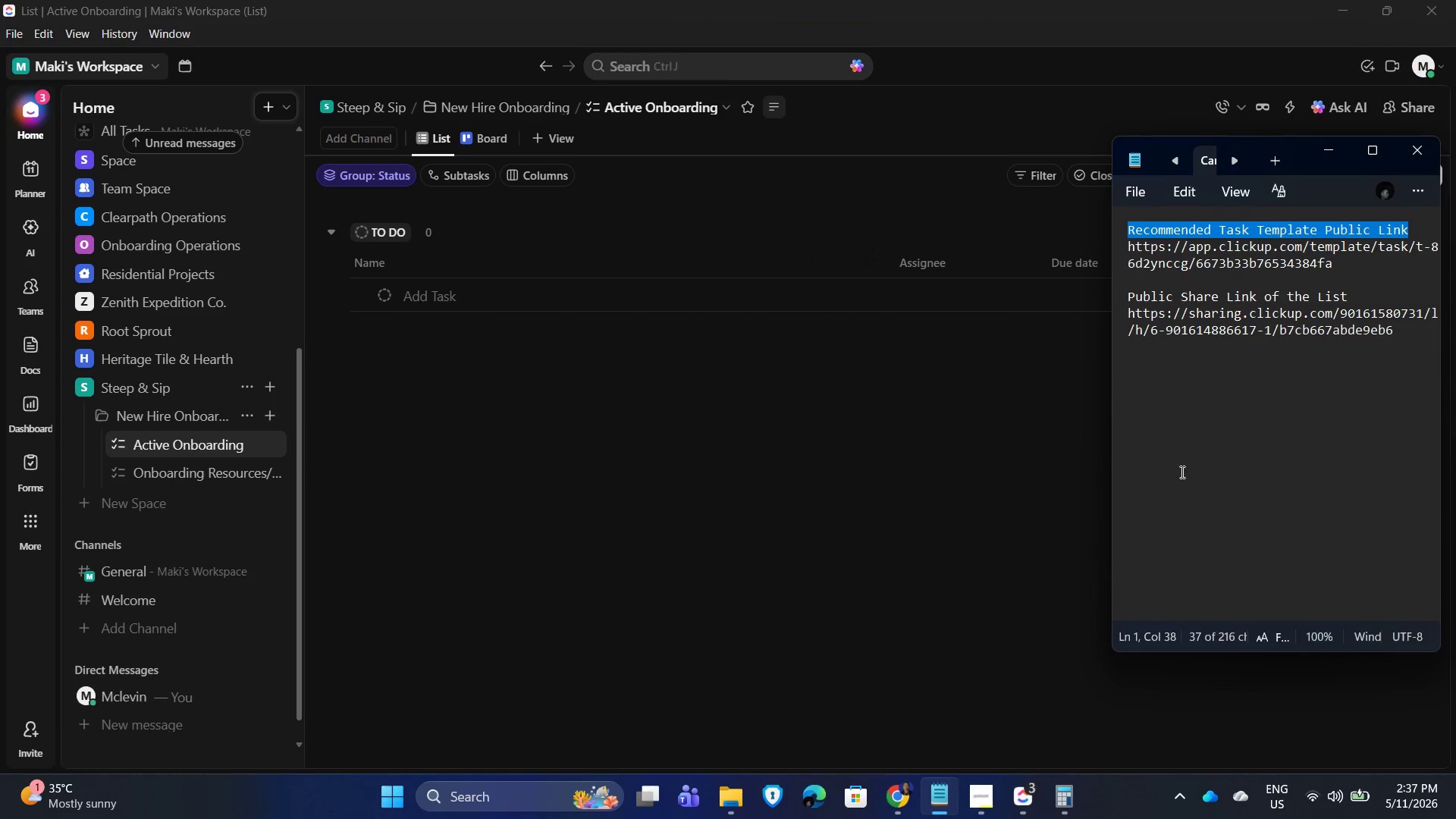 
left_click([1232, 458])
 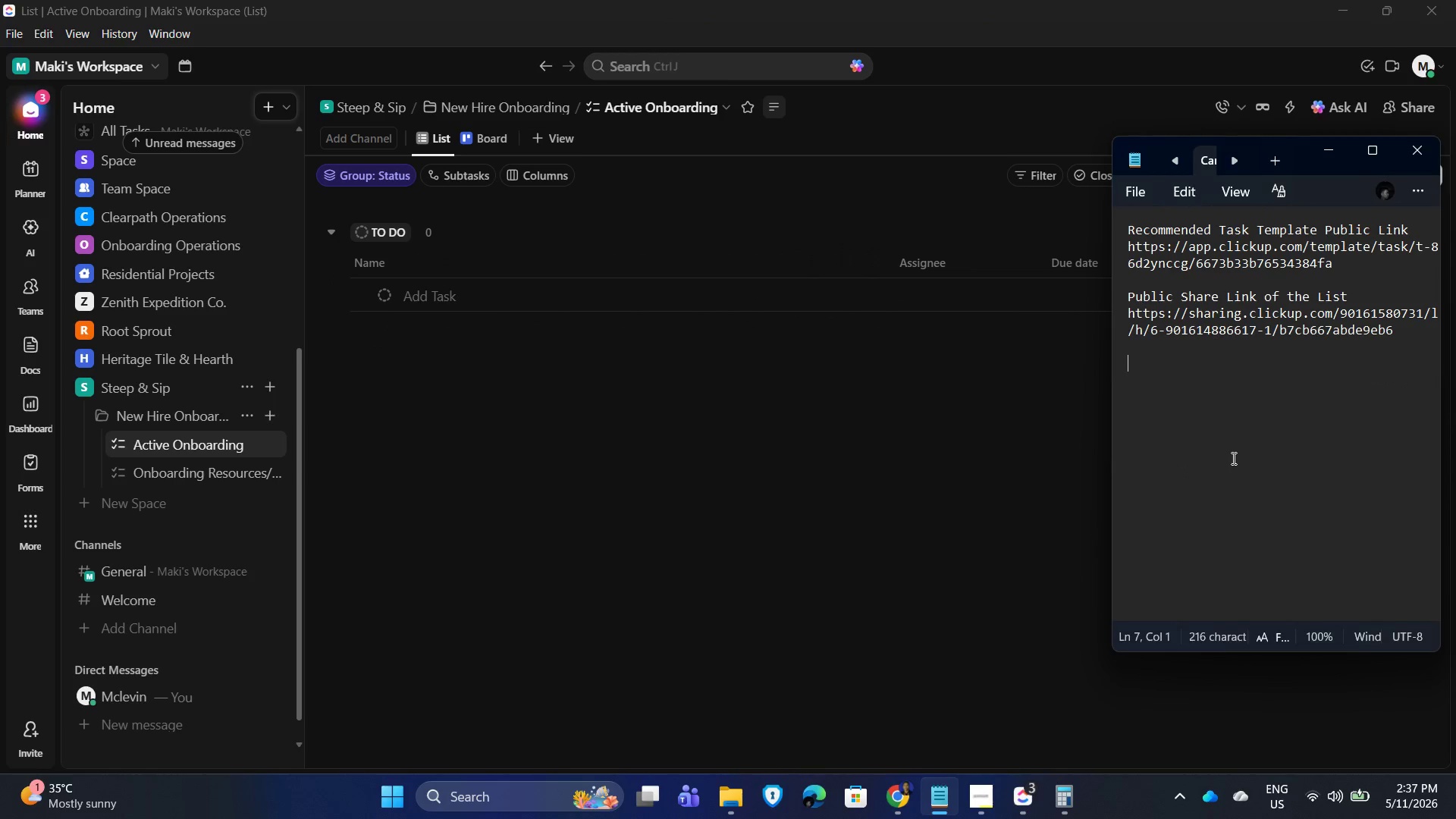 
key(Control+A)
 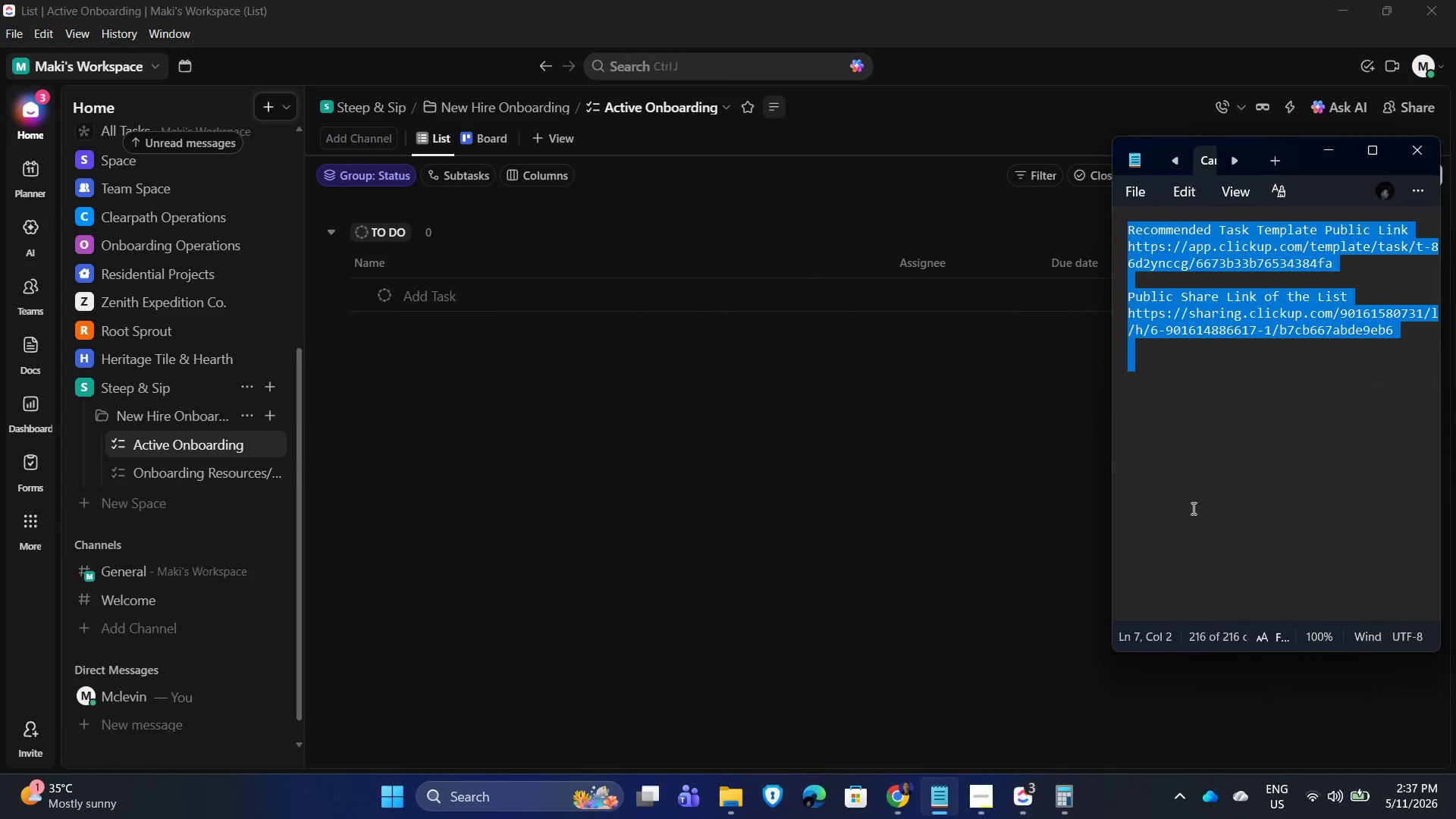 
key(Backspace)
 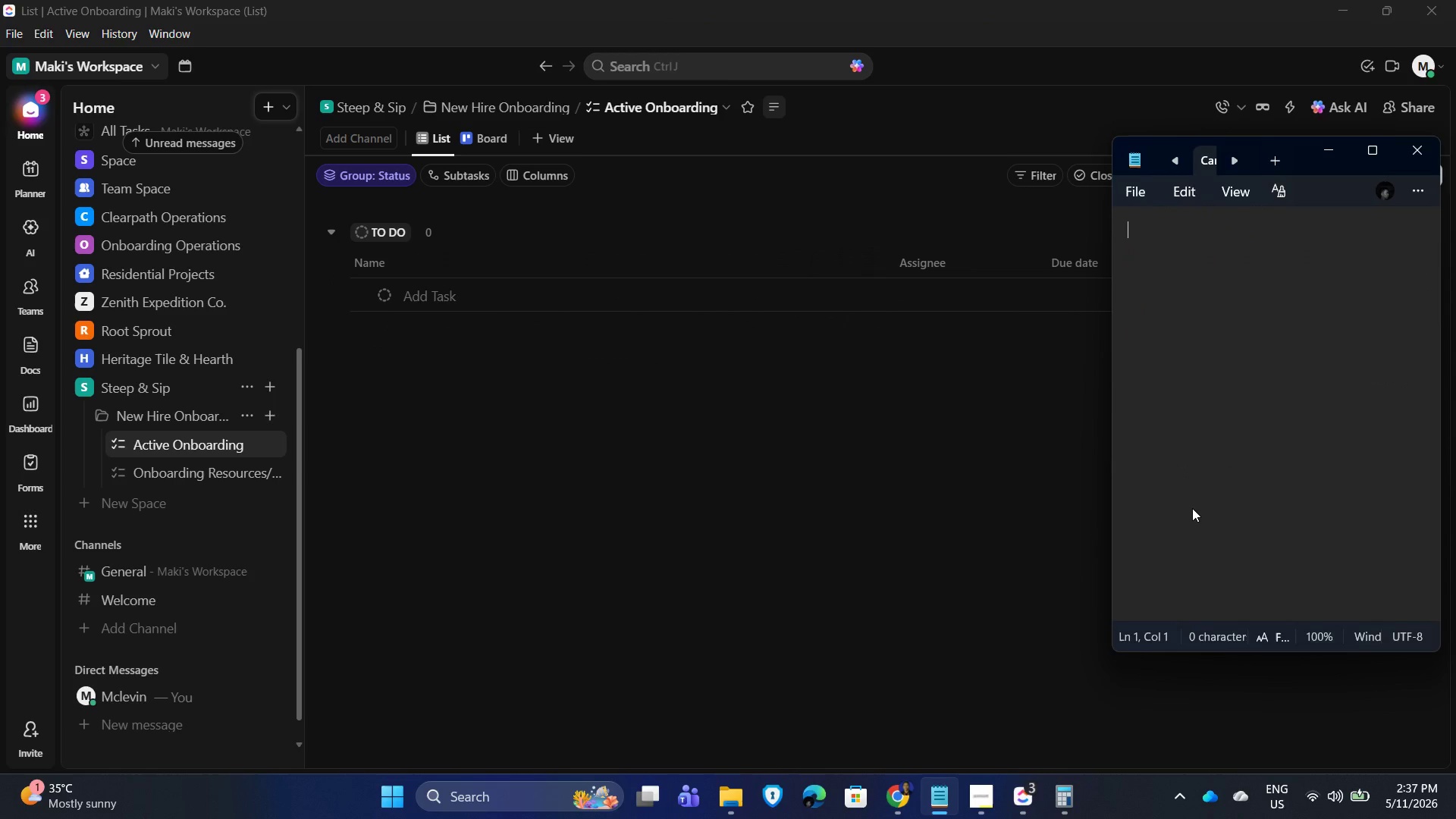 
key(Control+V)
 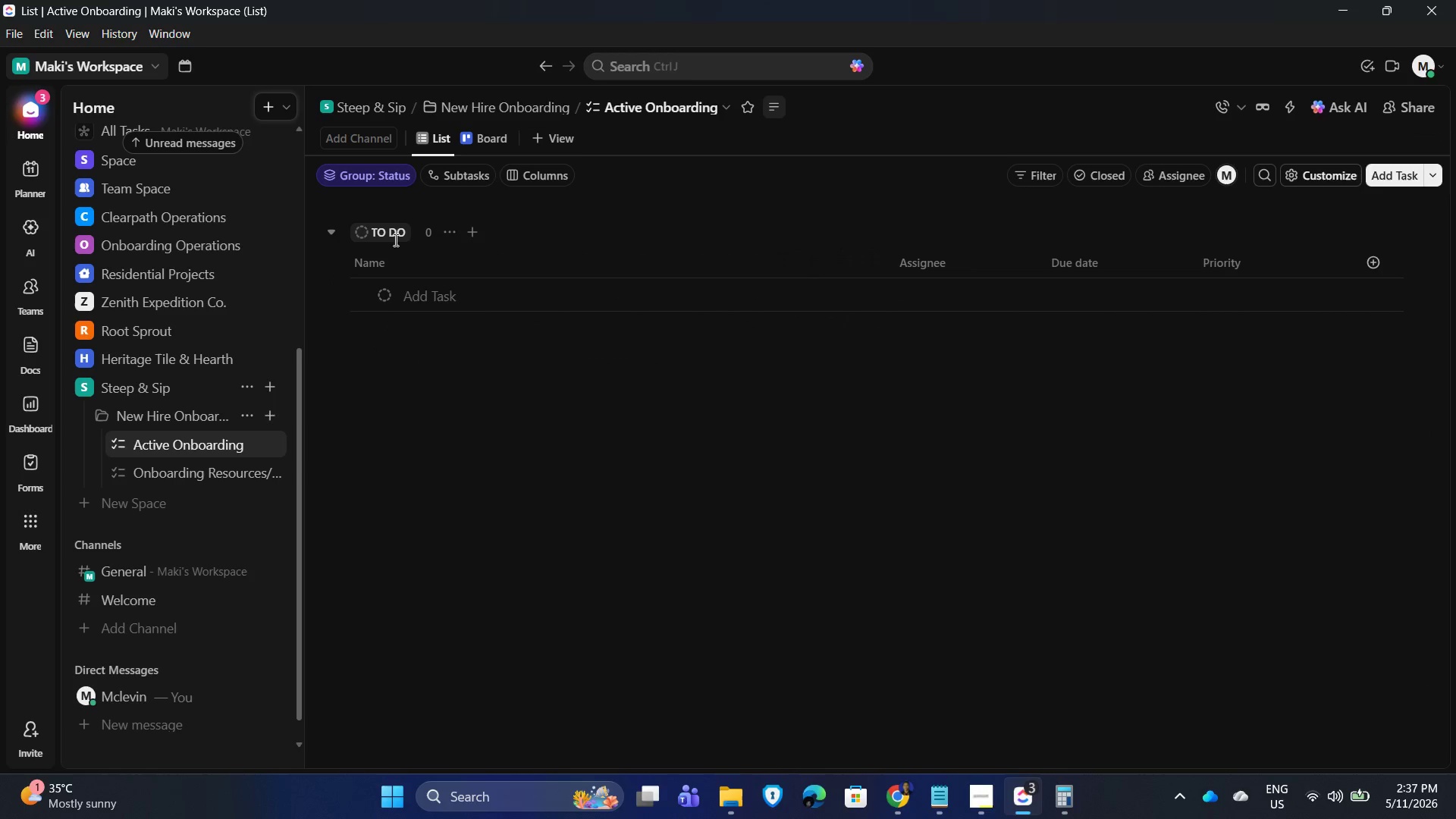 
left_click([451, 229])
 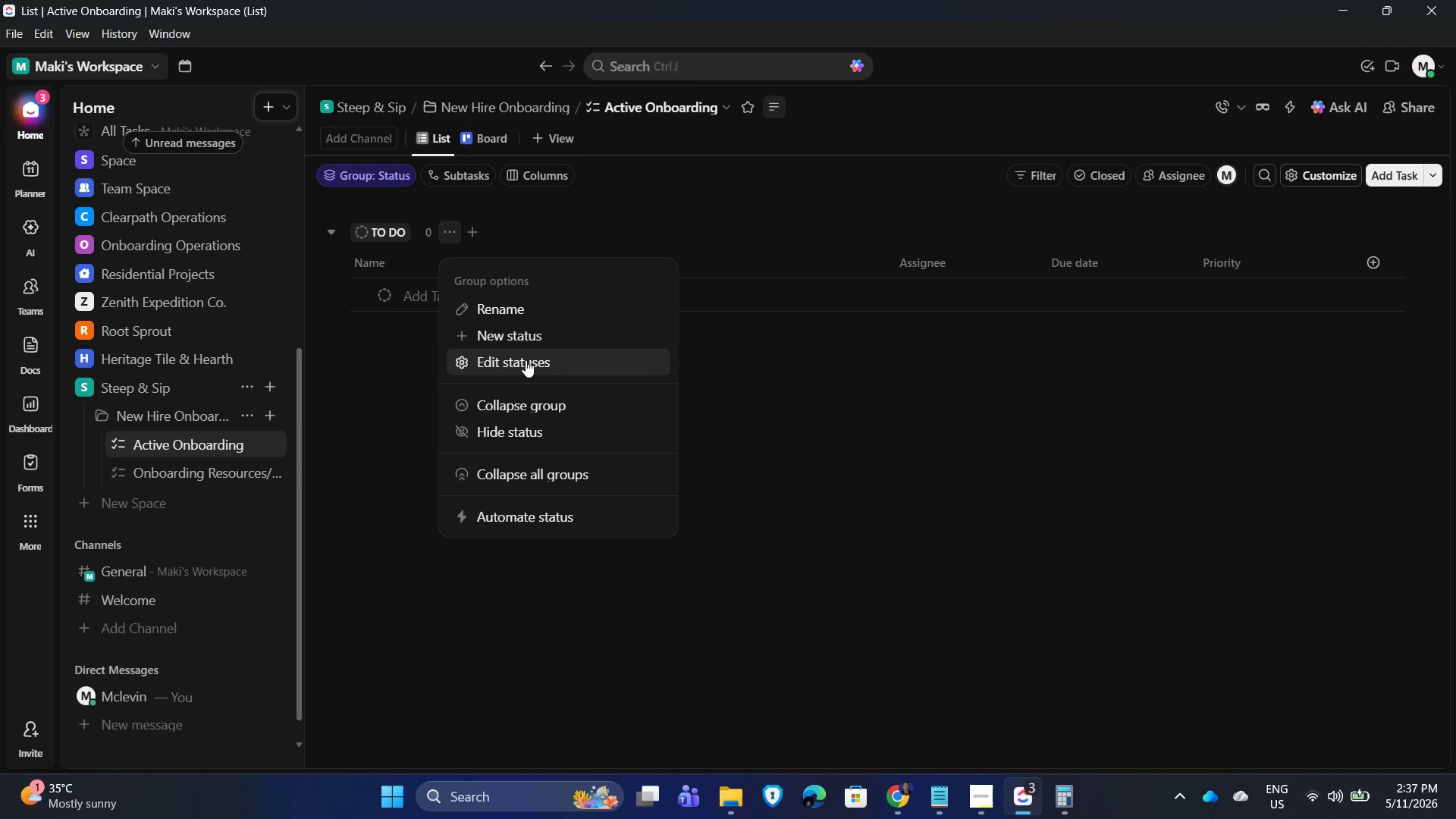 
left_click([526, 353])
 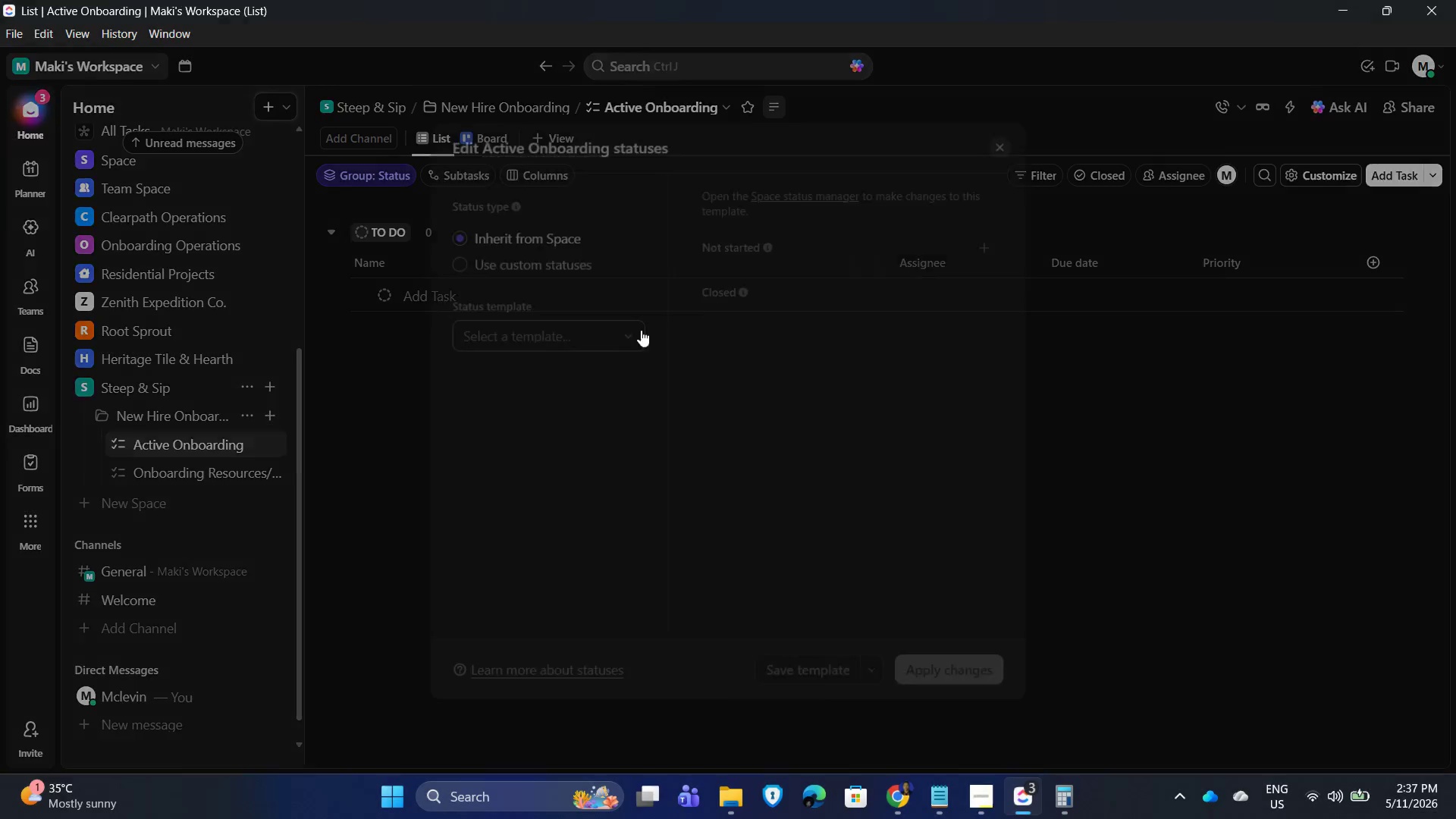 
mouse_move([659, 319])
 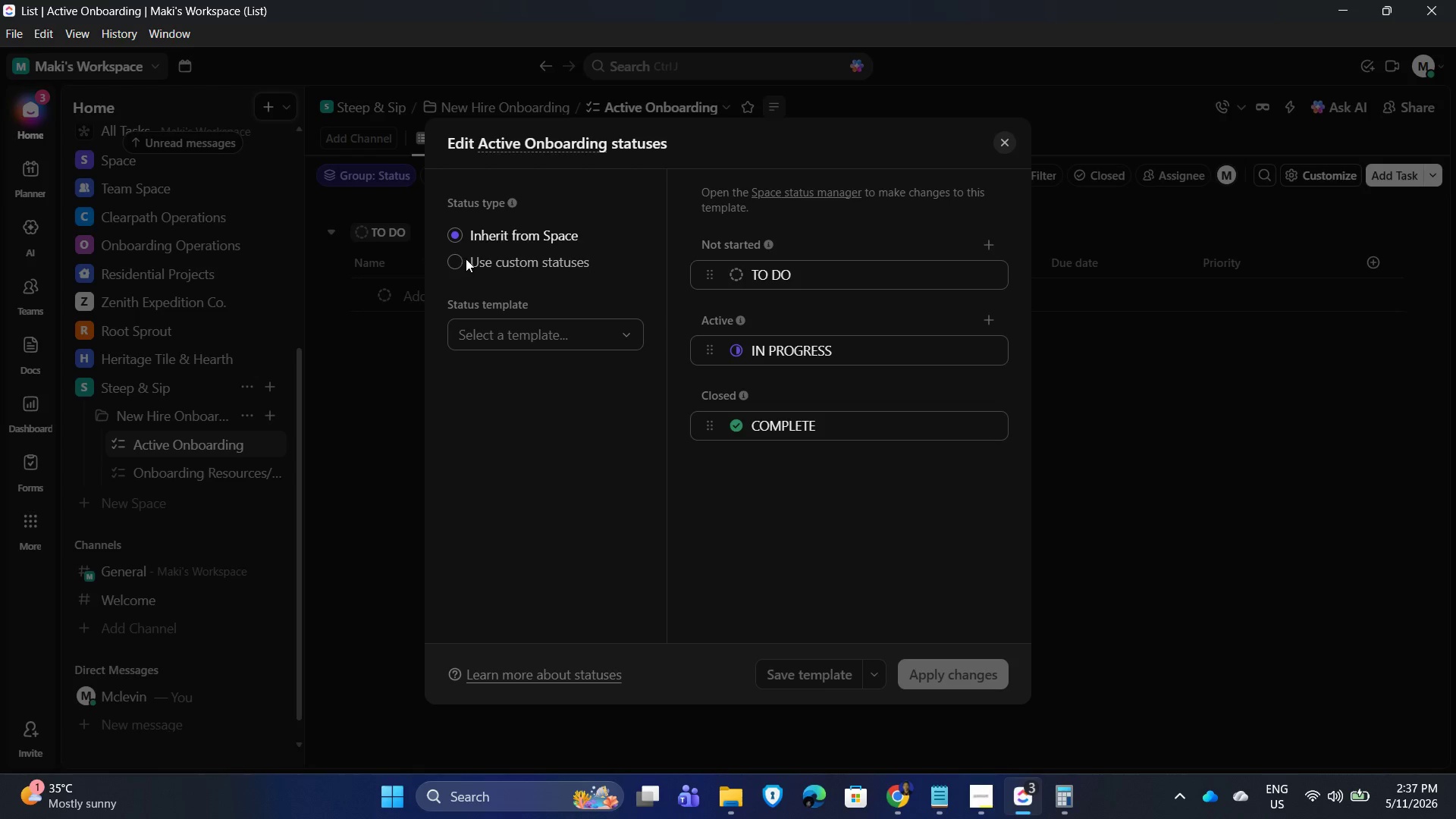 
double_click([460, 259])
 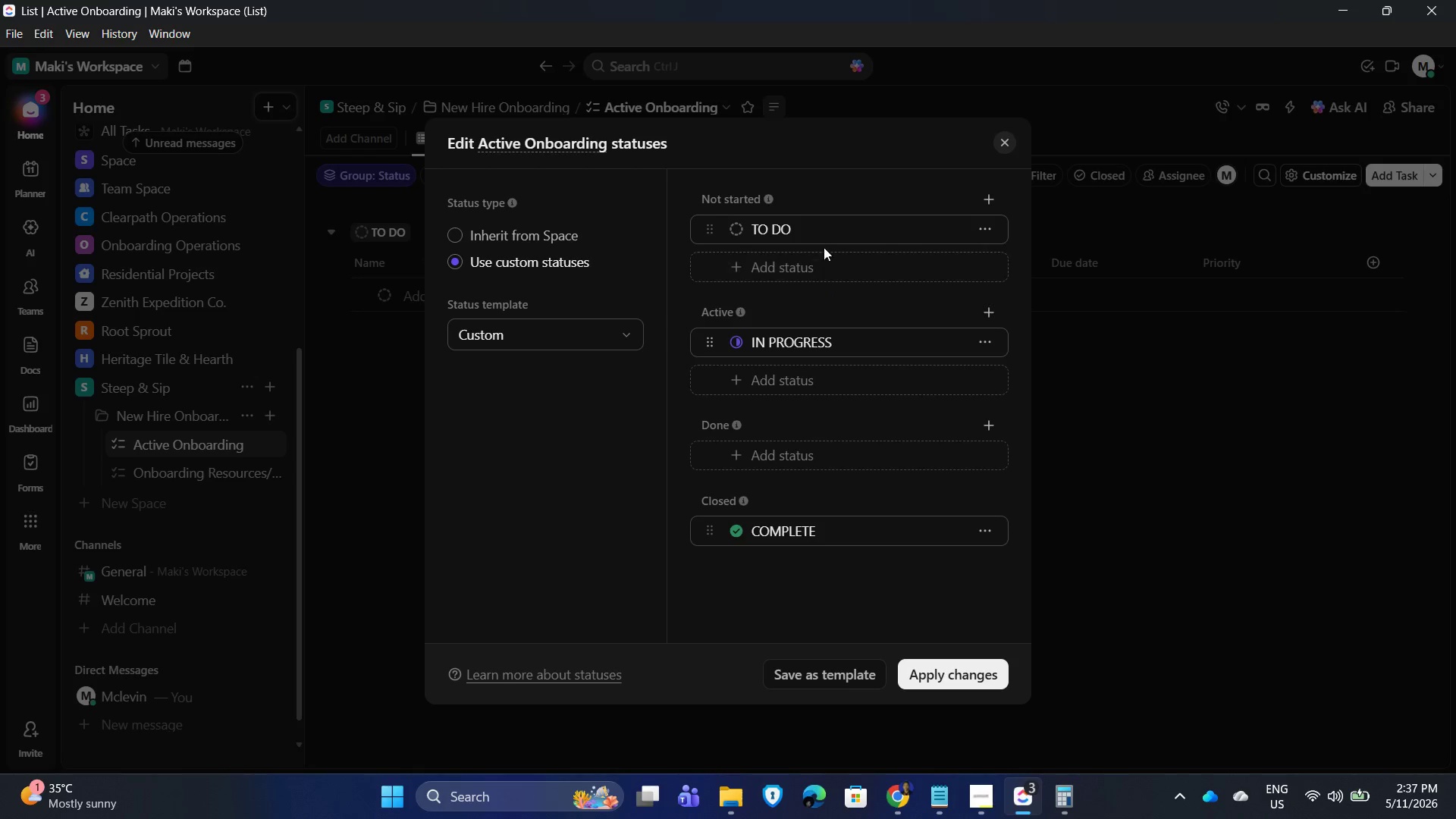 
left_click([833, 234])
 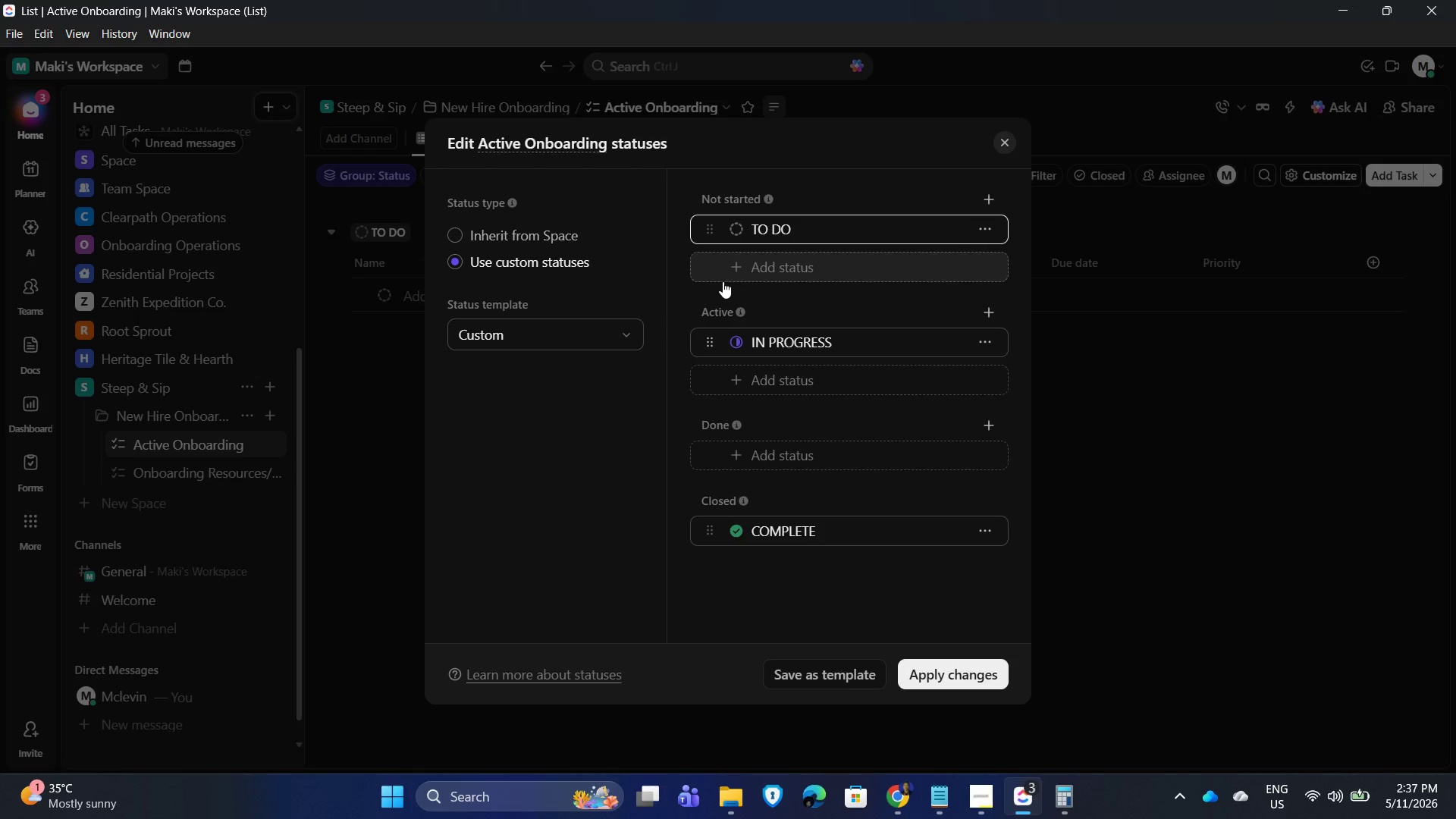 
key(Backspace)
 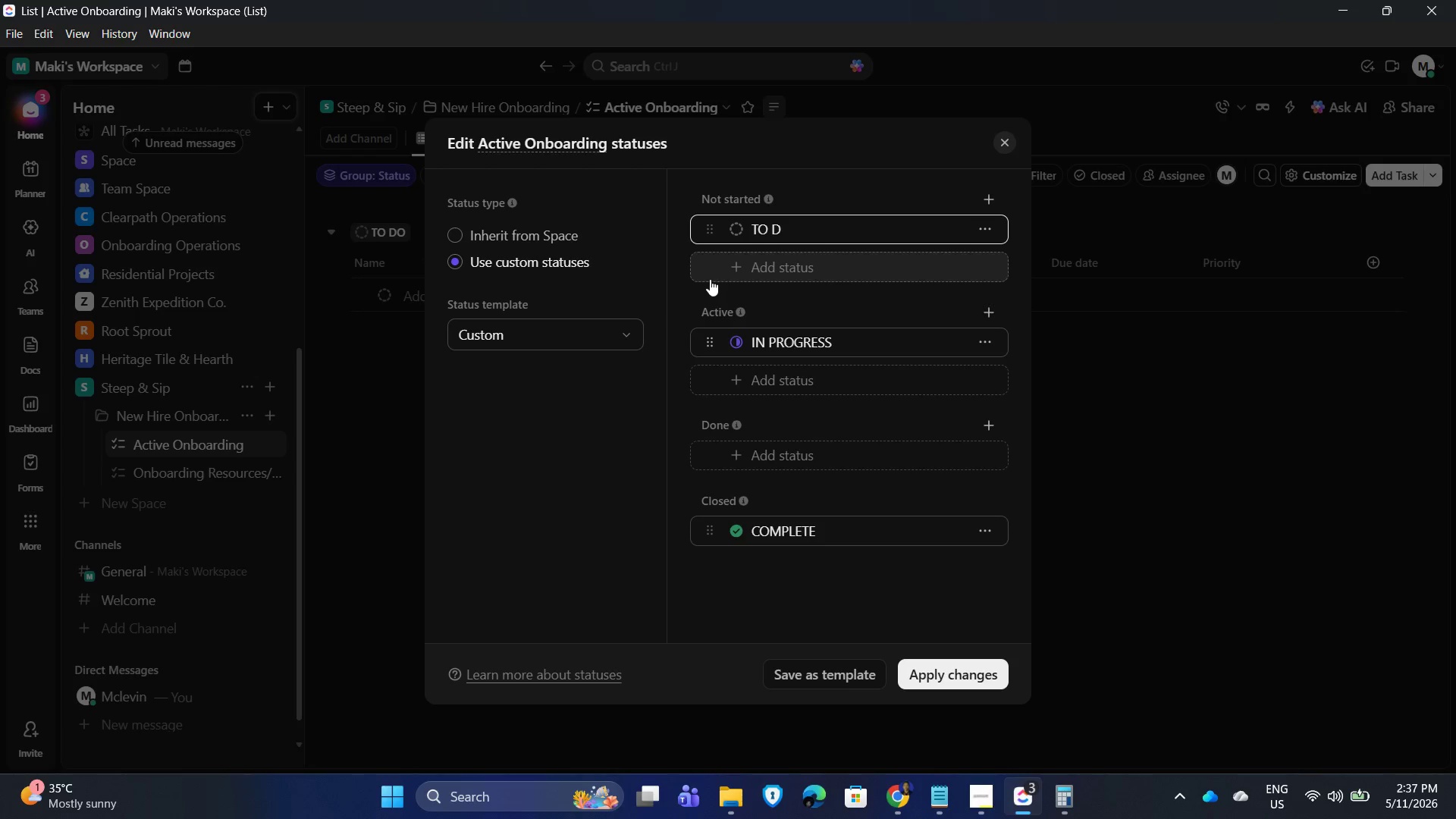 
key(Backspace)
 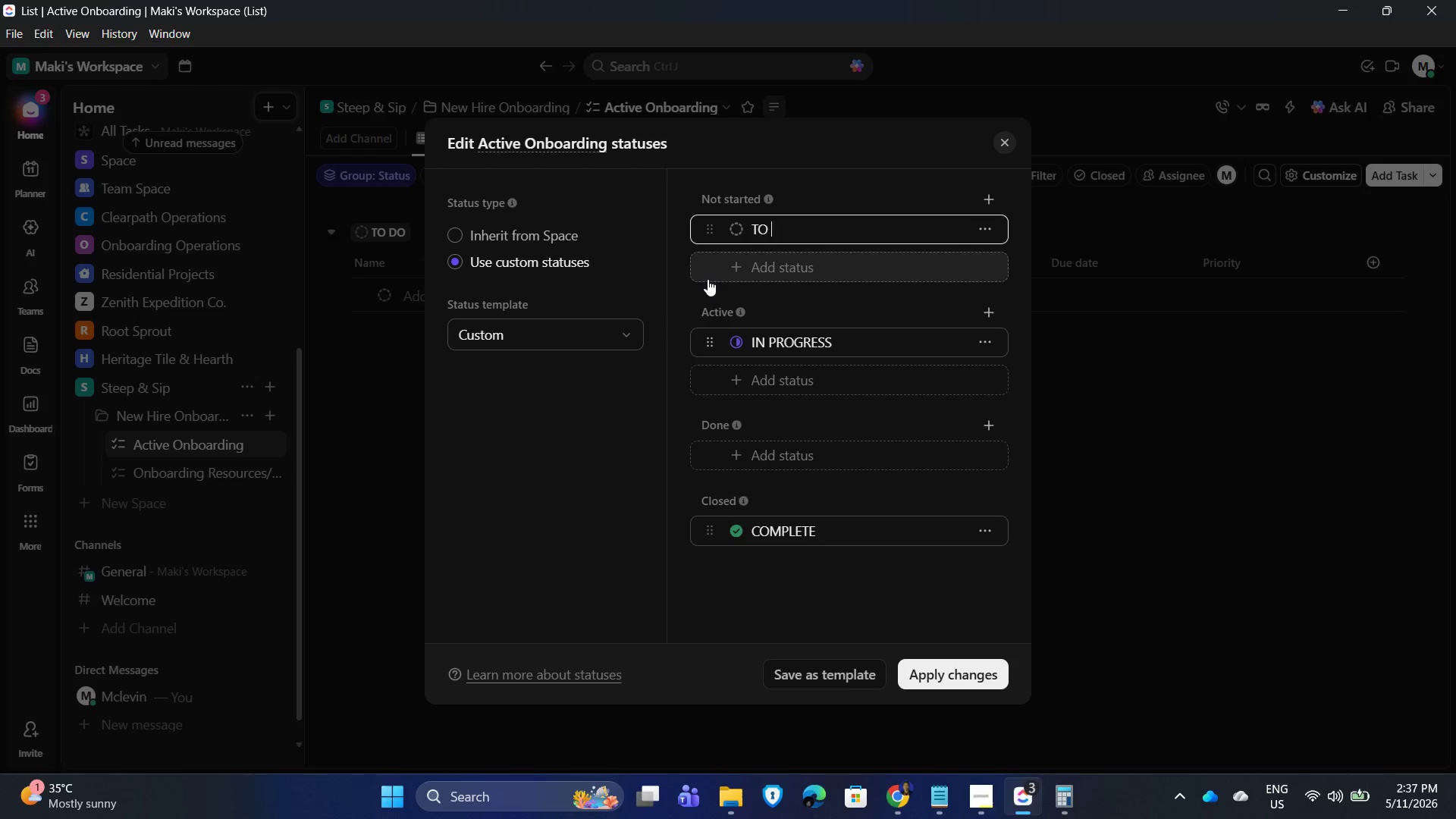 
key(Backspace)
 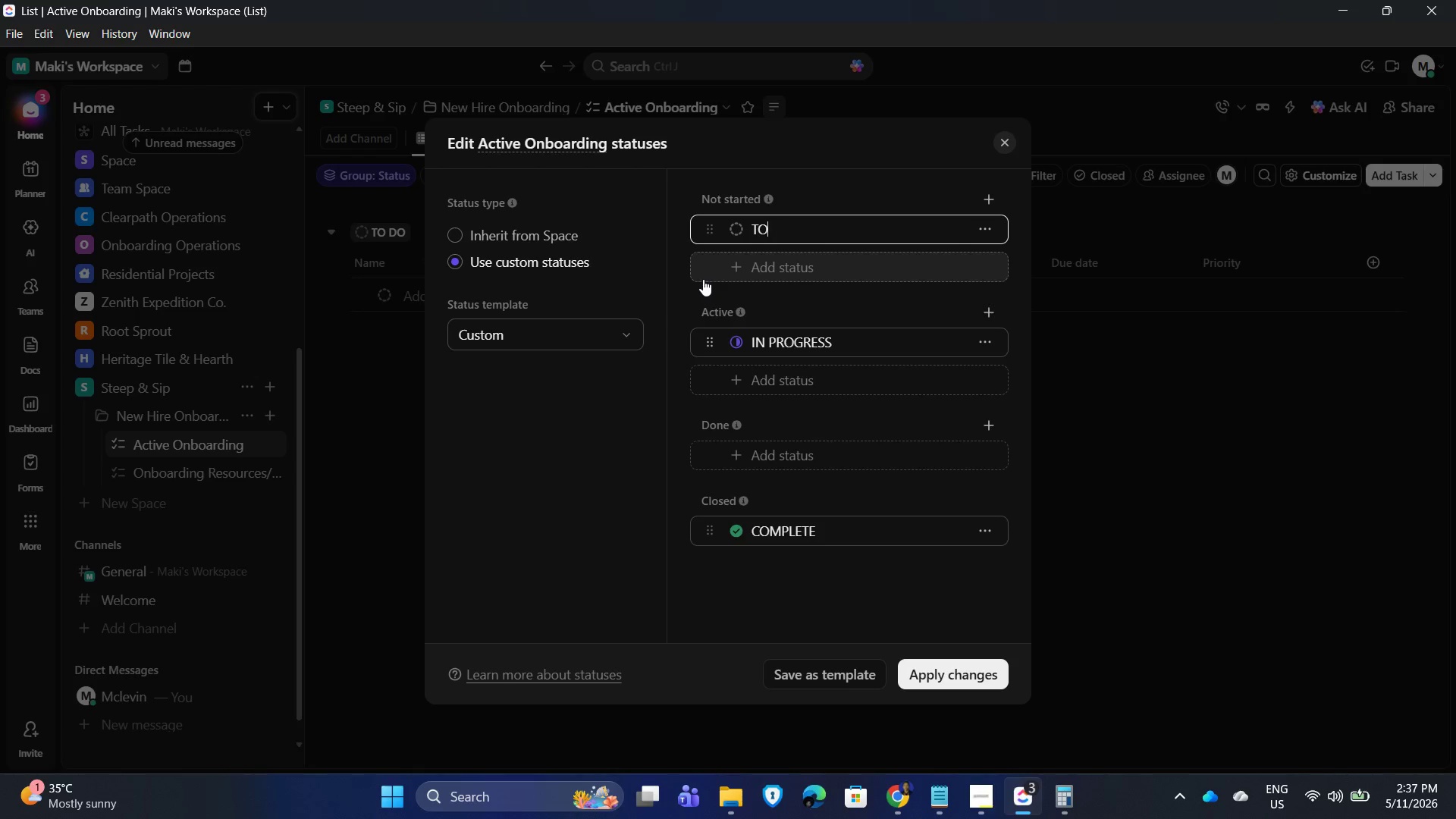 
key(Backspace)
 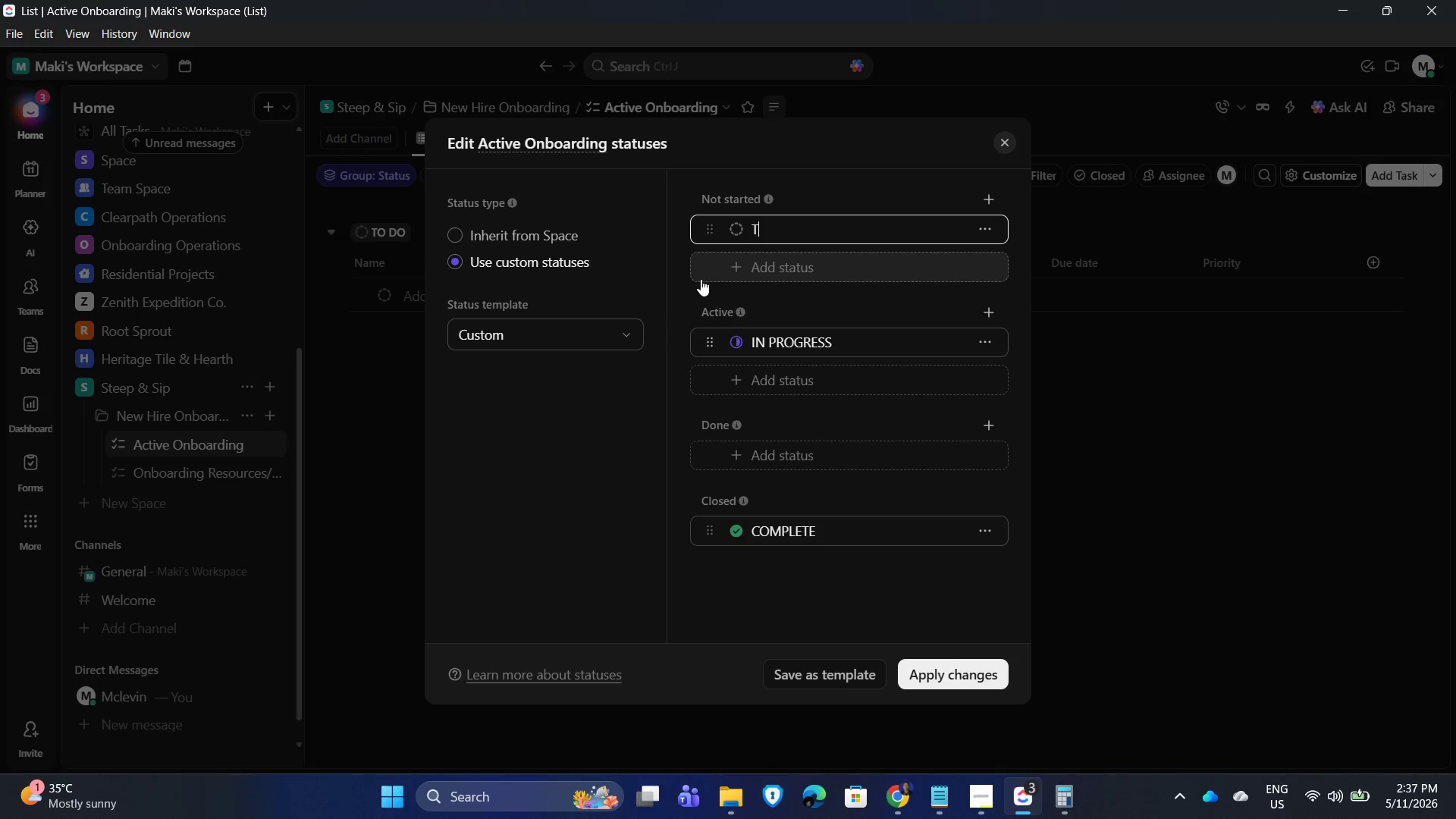 
key(Backspace)
 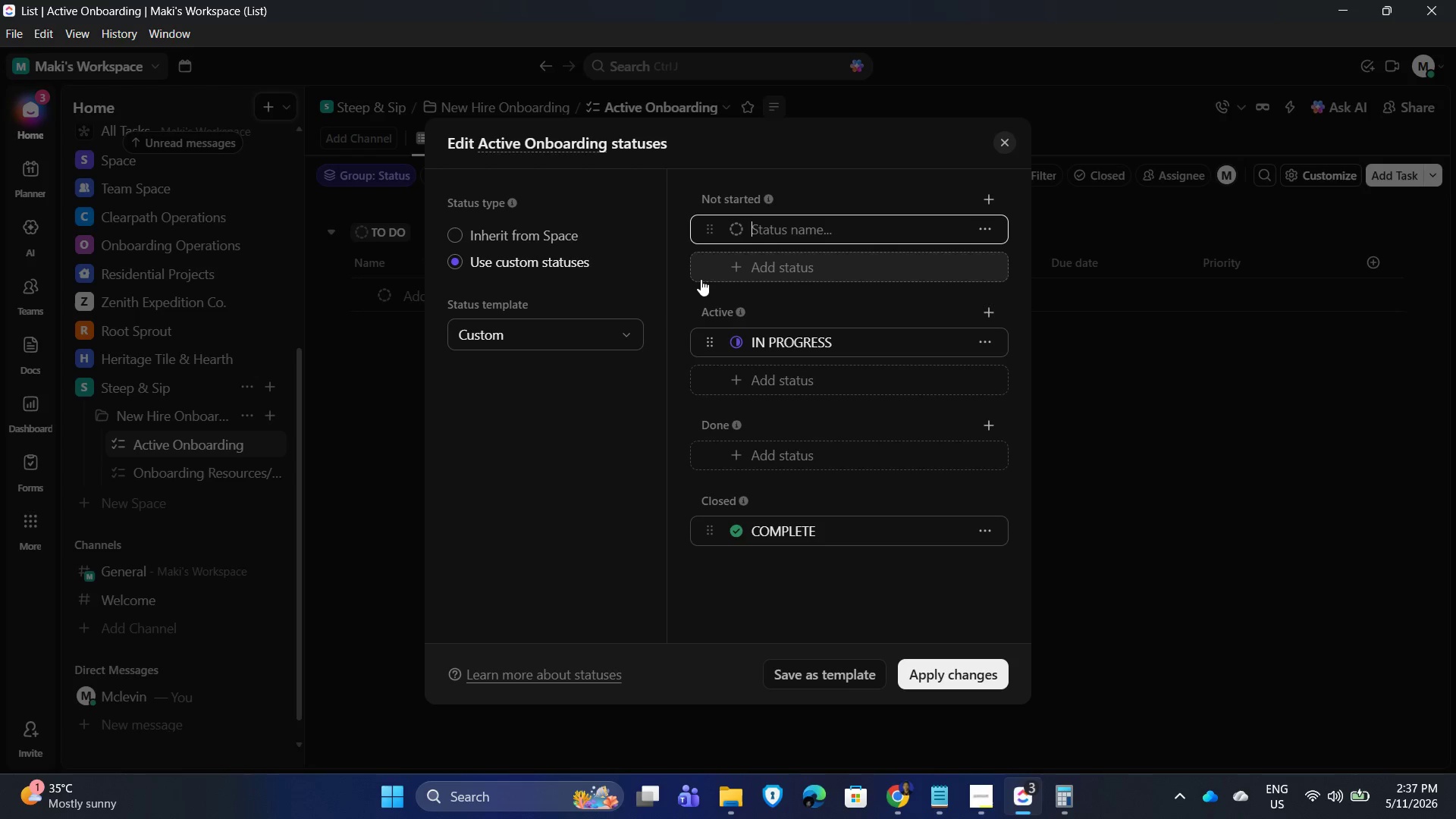 
key(Backspace)
 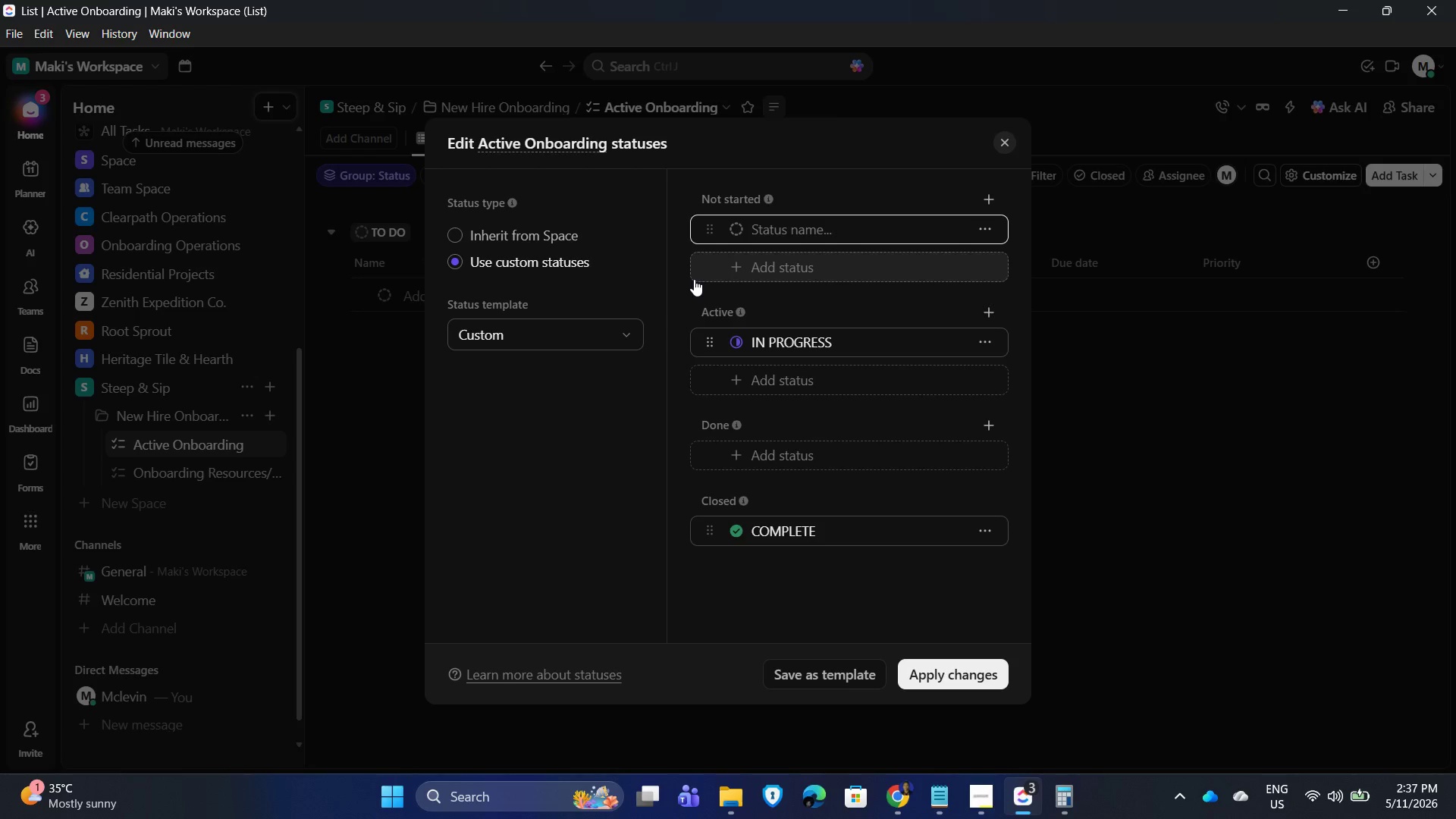 
type(n)
key(Backspace)
type(Not Startet)
key(Backspace)
type(d)
 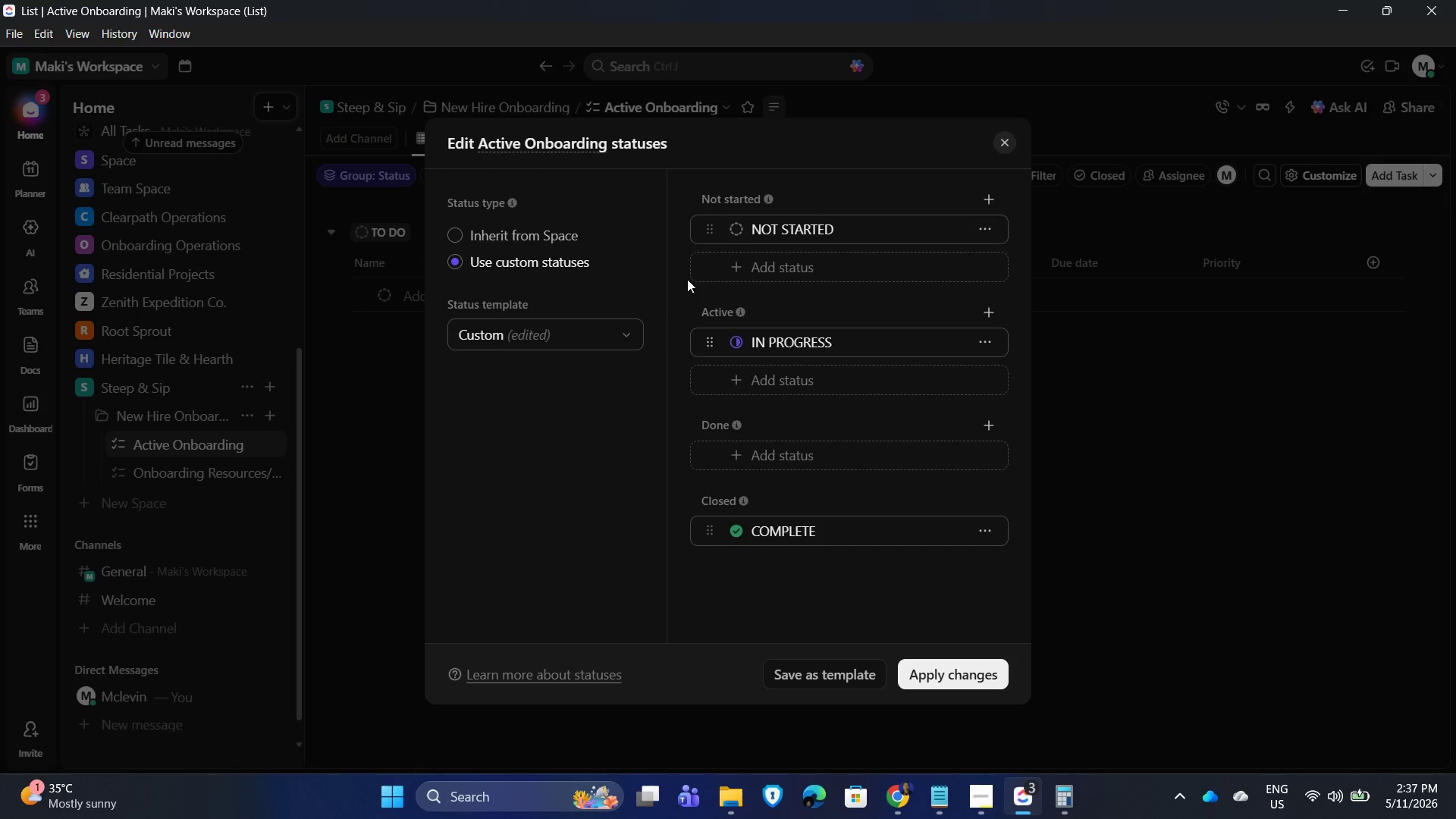 
 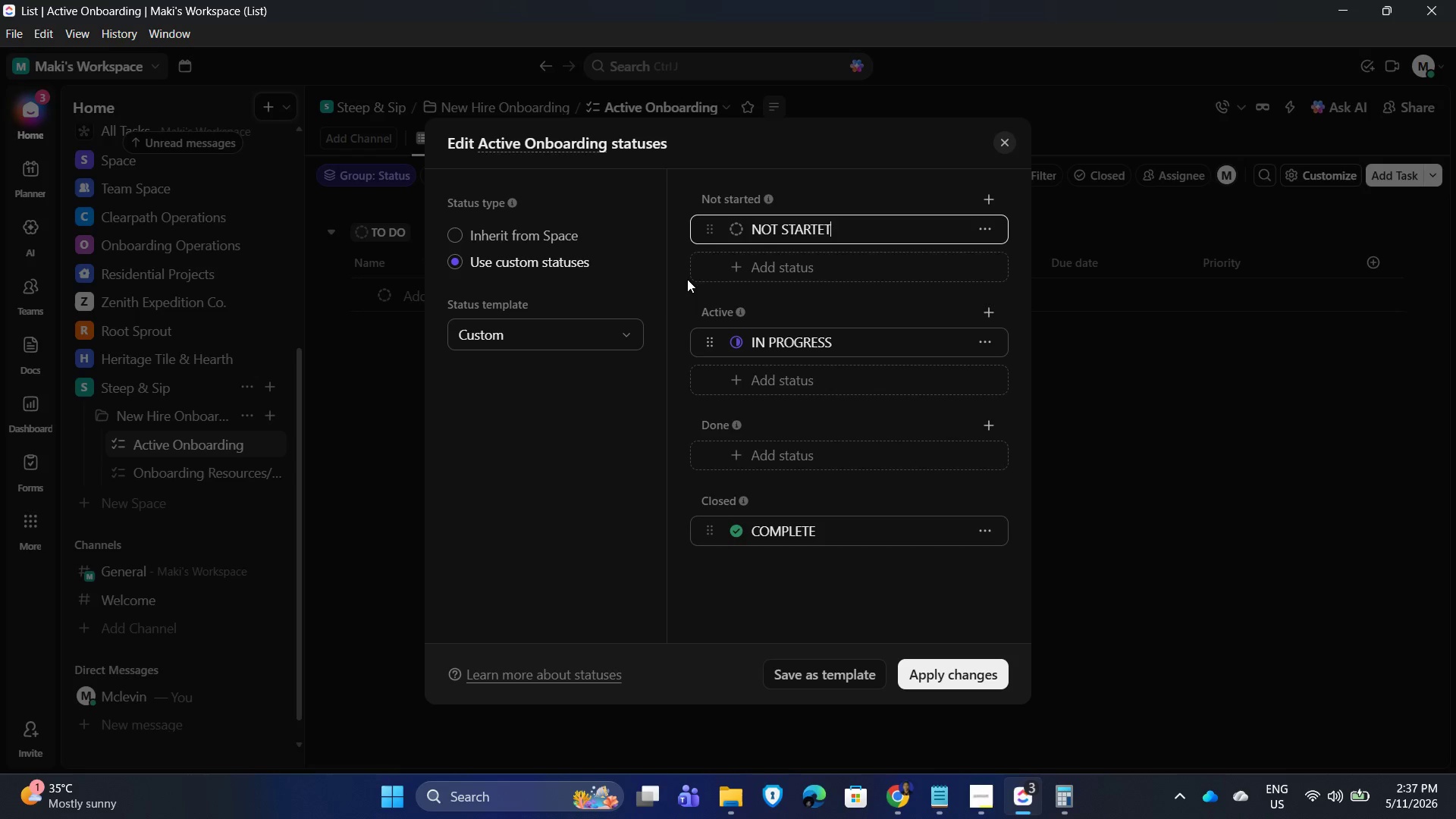 
key(Enter)
 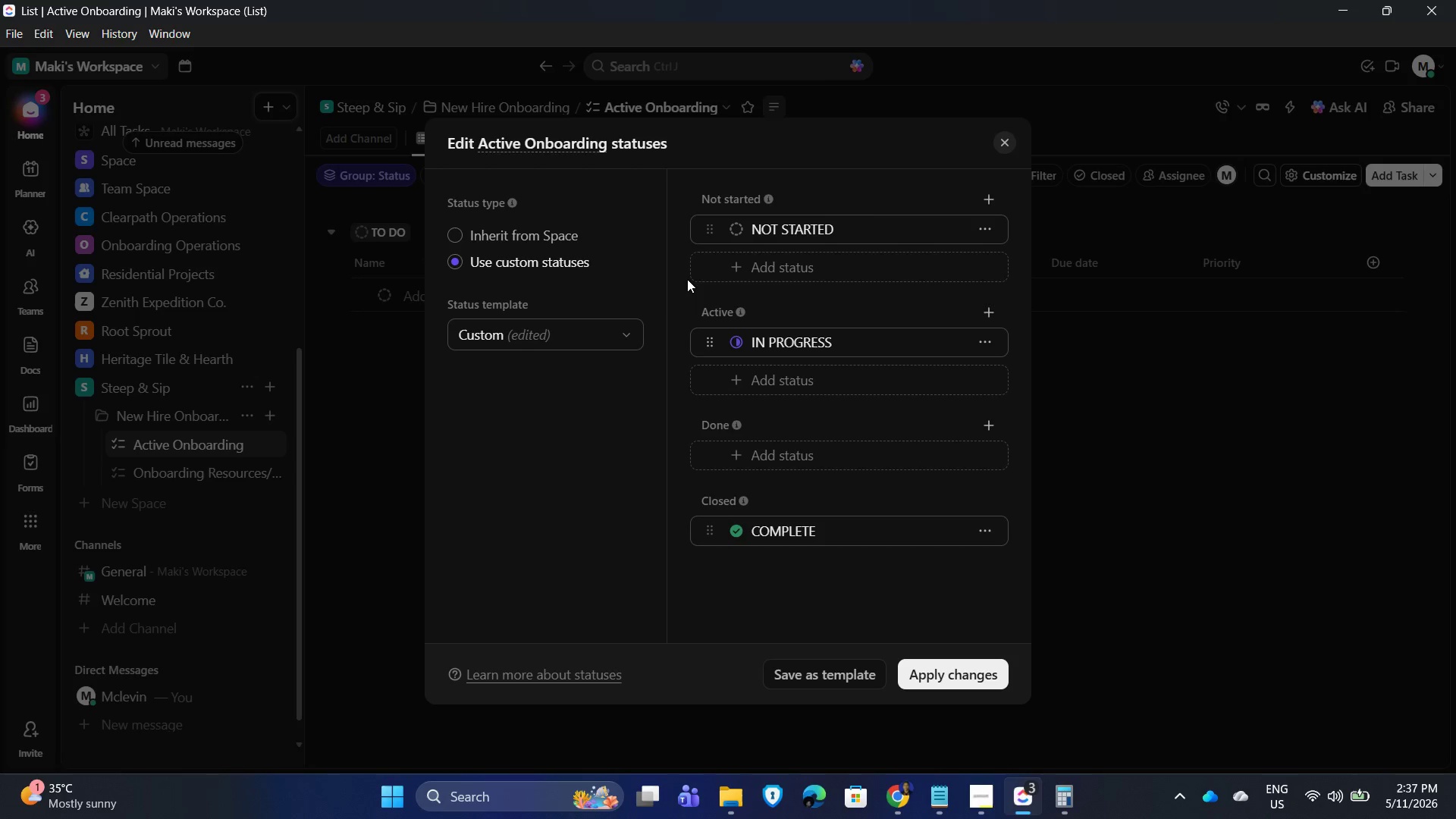 
key(Alt+AltLeft)
 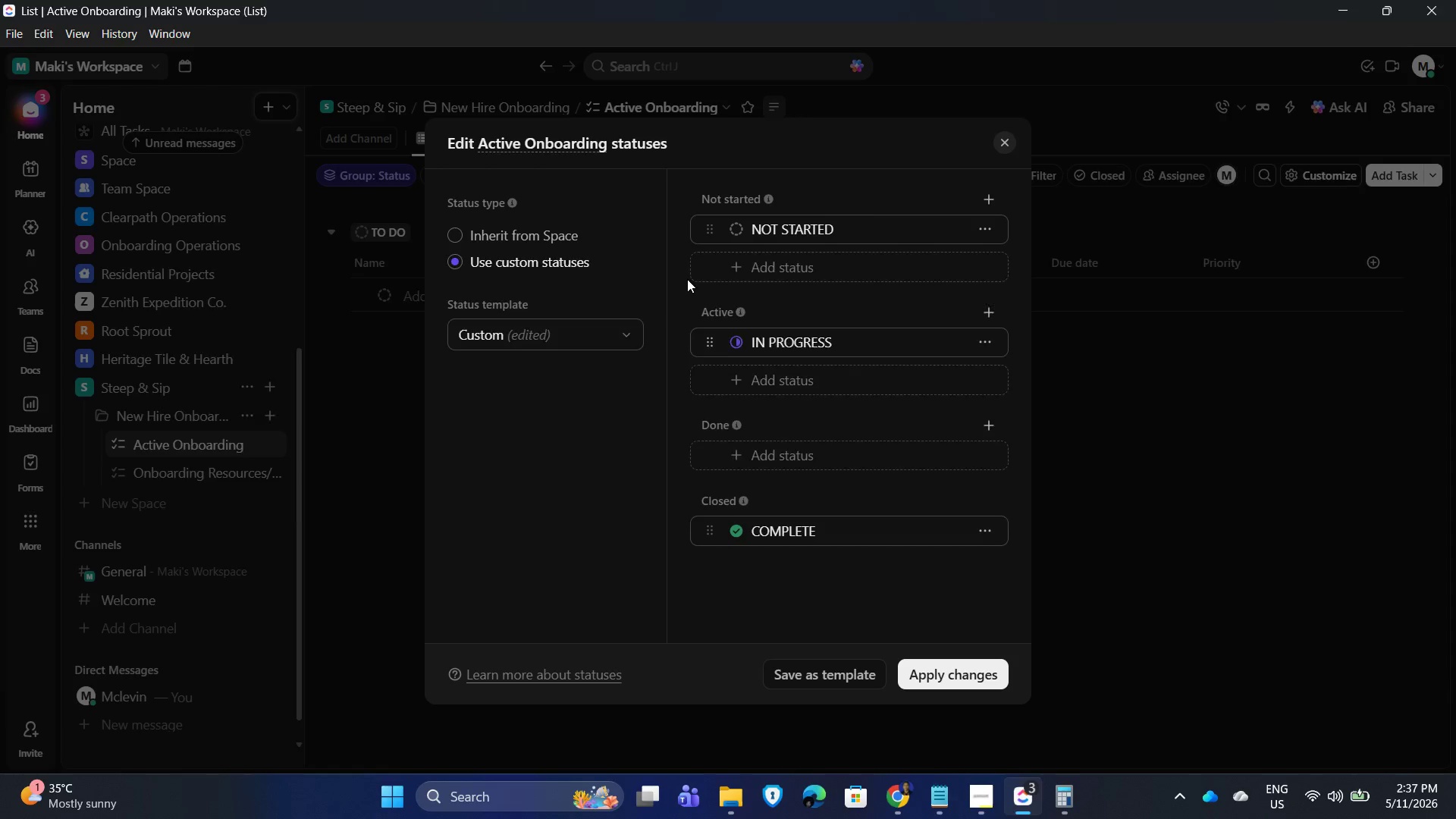 
key(Alt+Tab)
 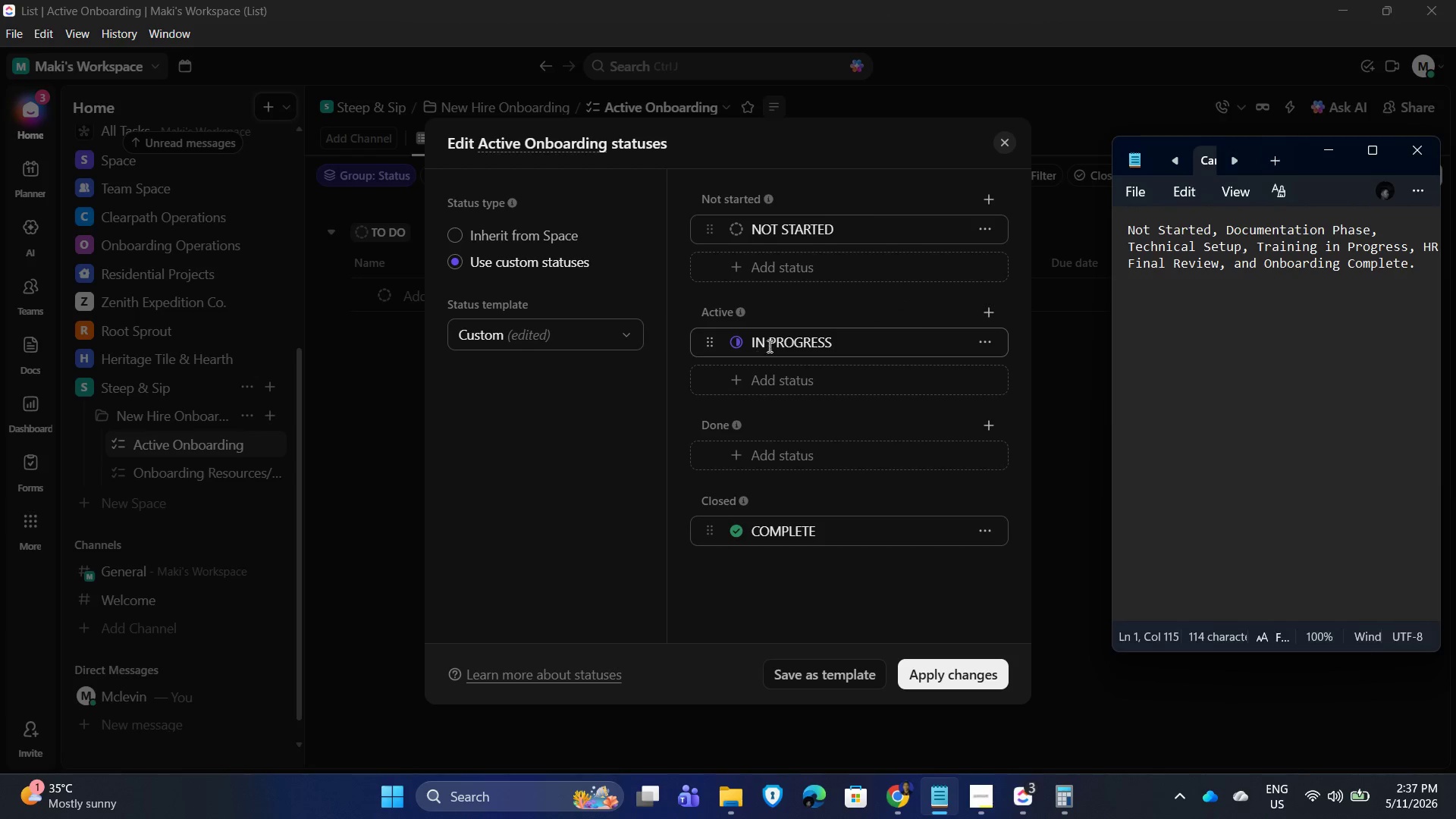 
key(Control+A)
 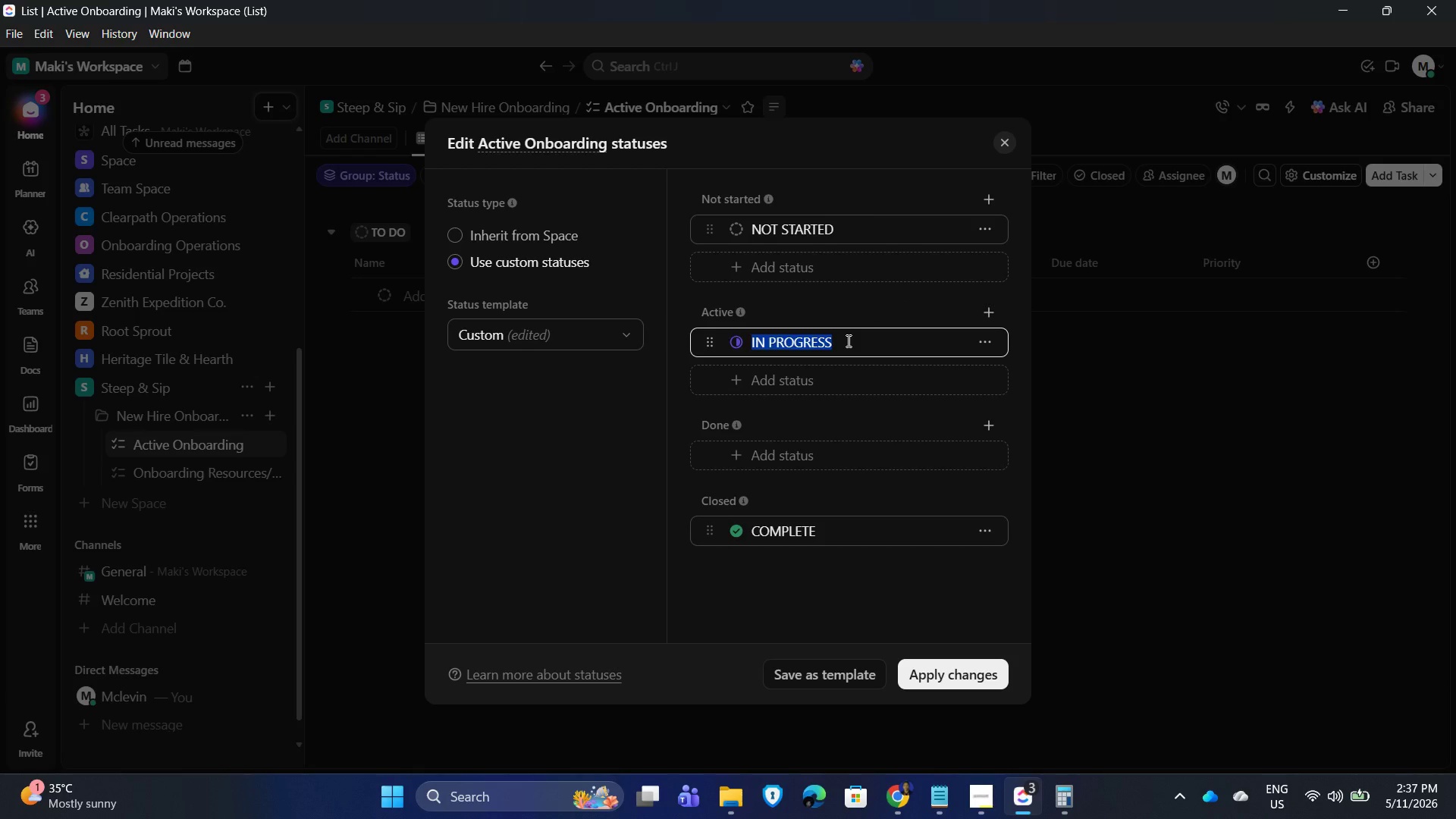 
key(Backspace)
type(documentation phase)
 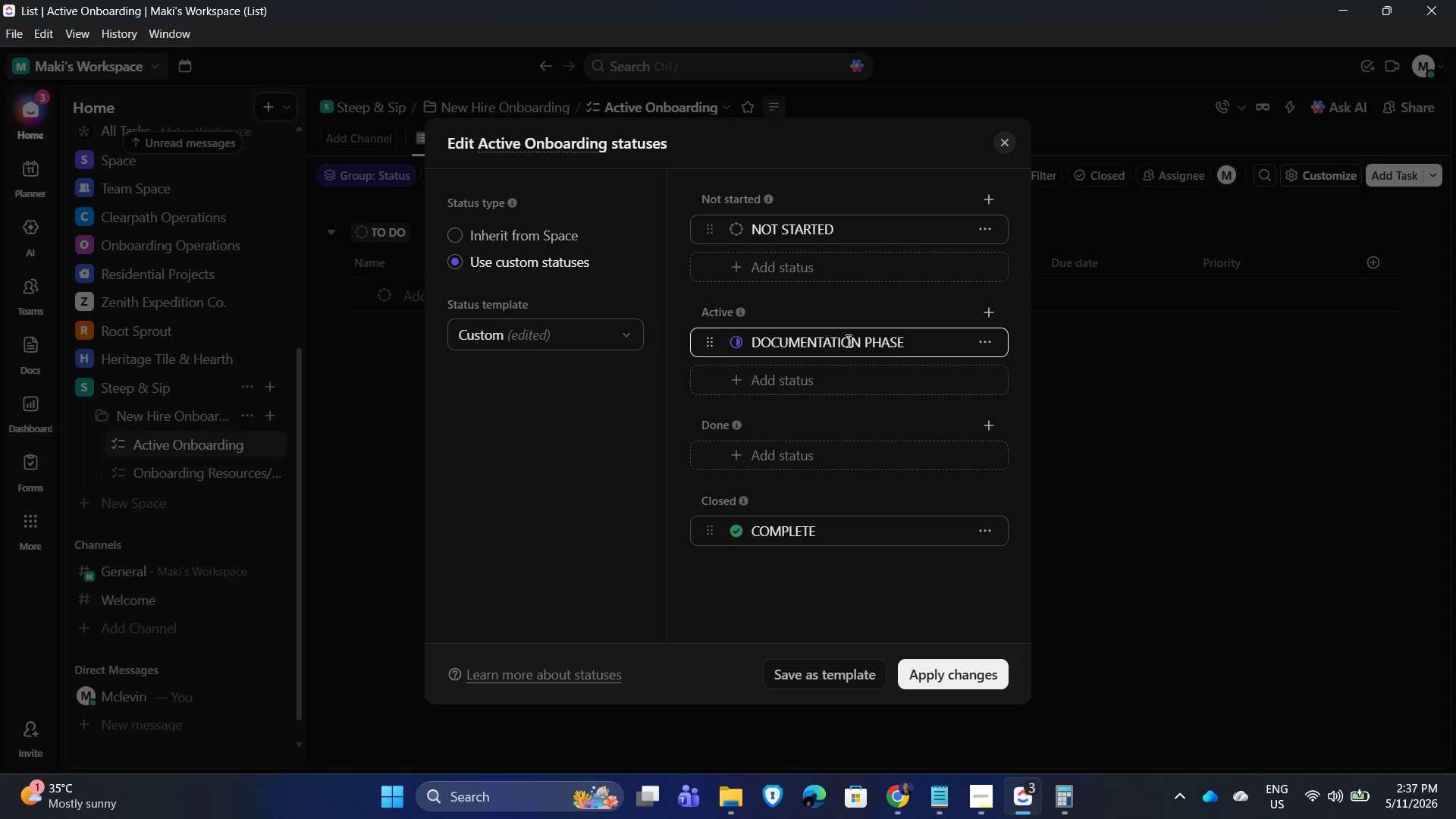 
key(Enter)
 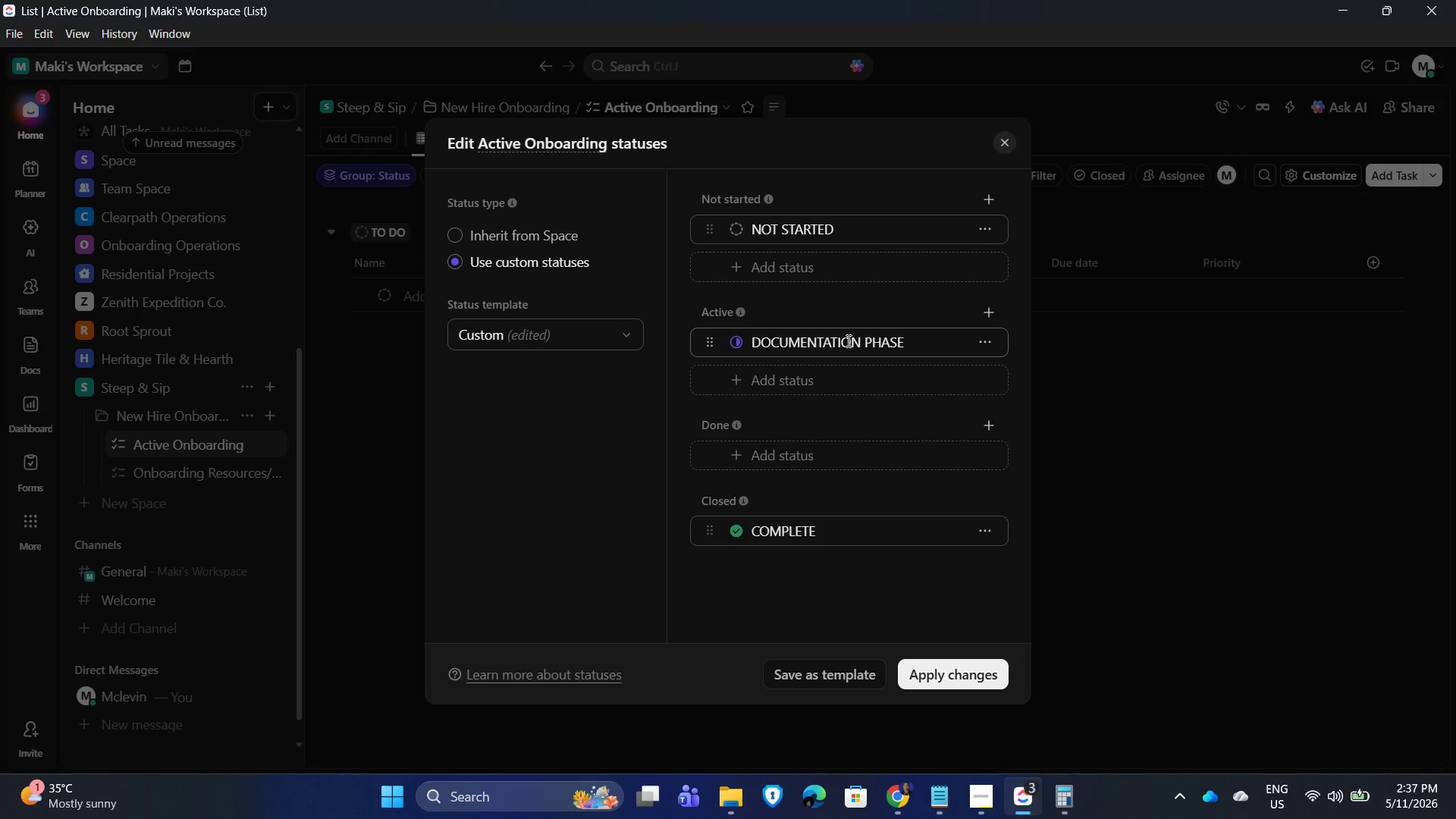 
key(Alt+AltLeft)
 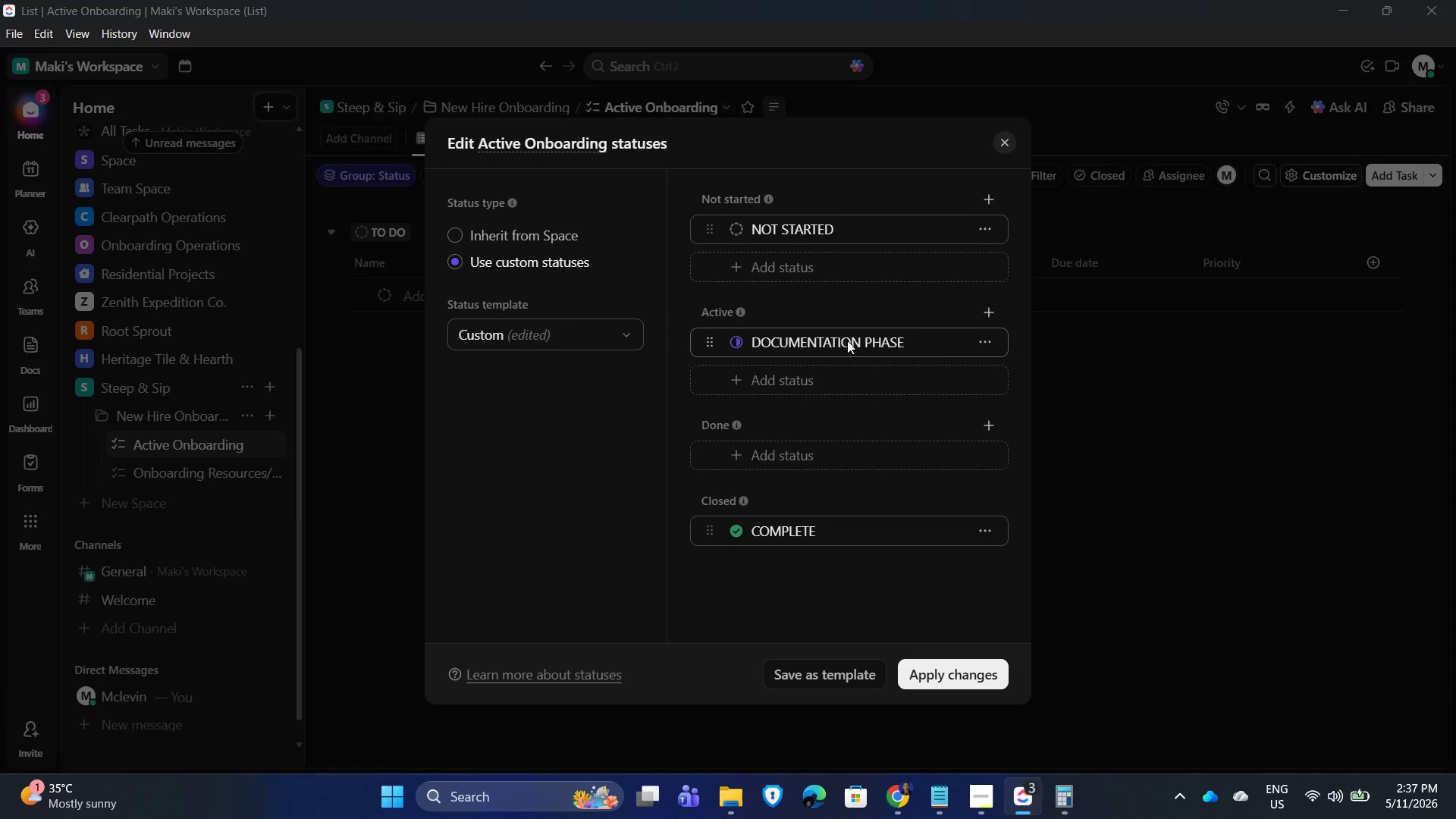 
key(Alt+Tab)
 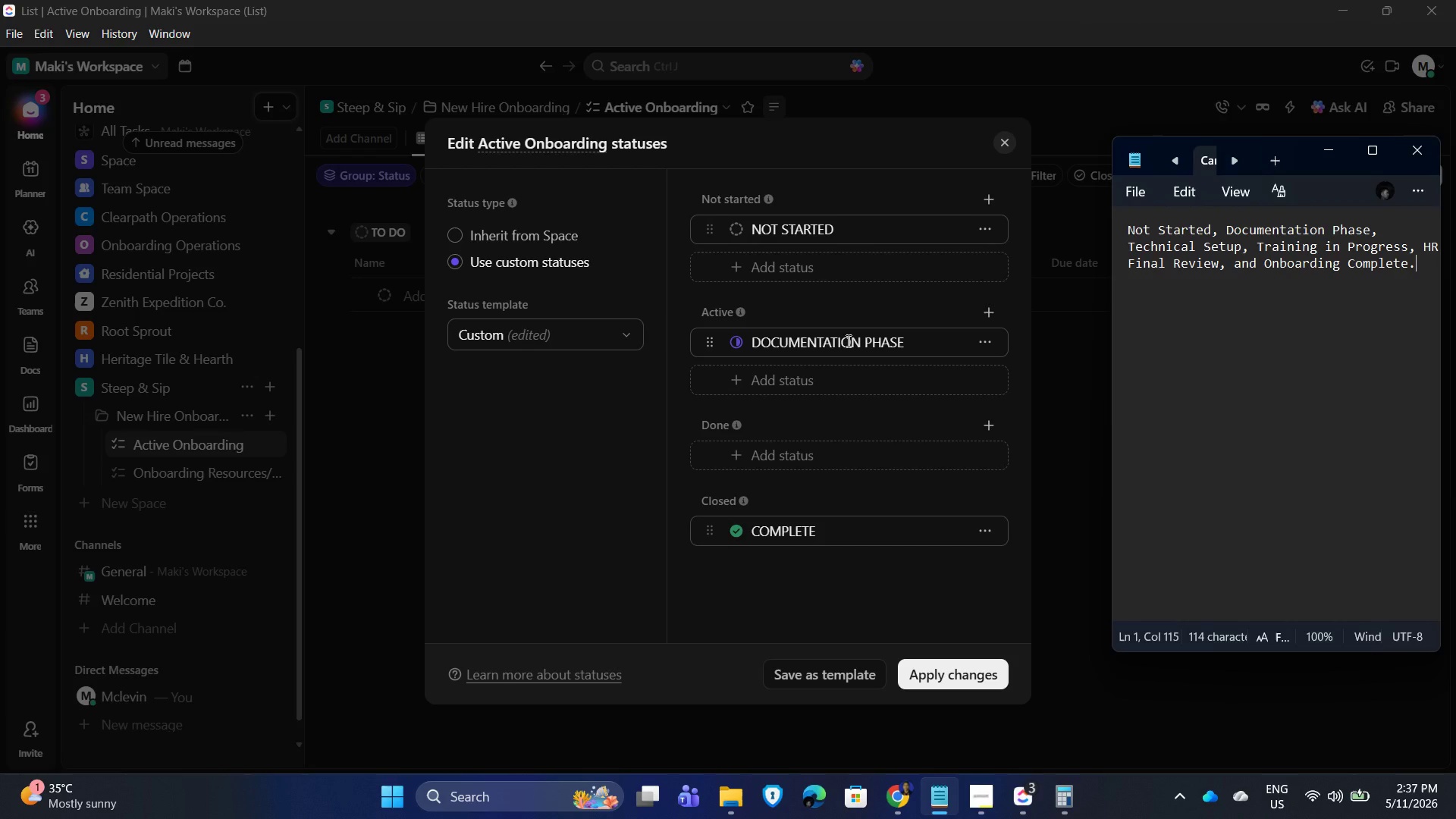 
key(Alt+AltLeft)
 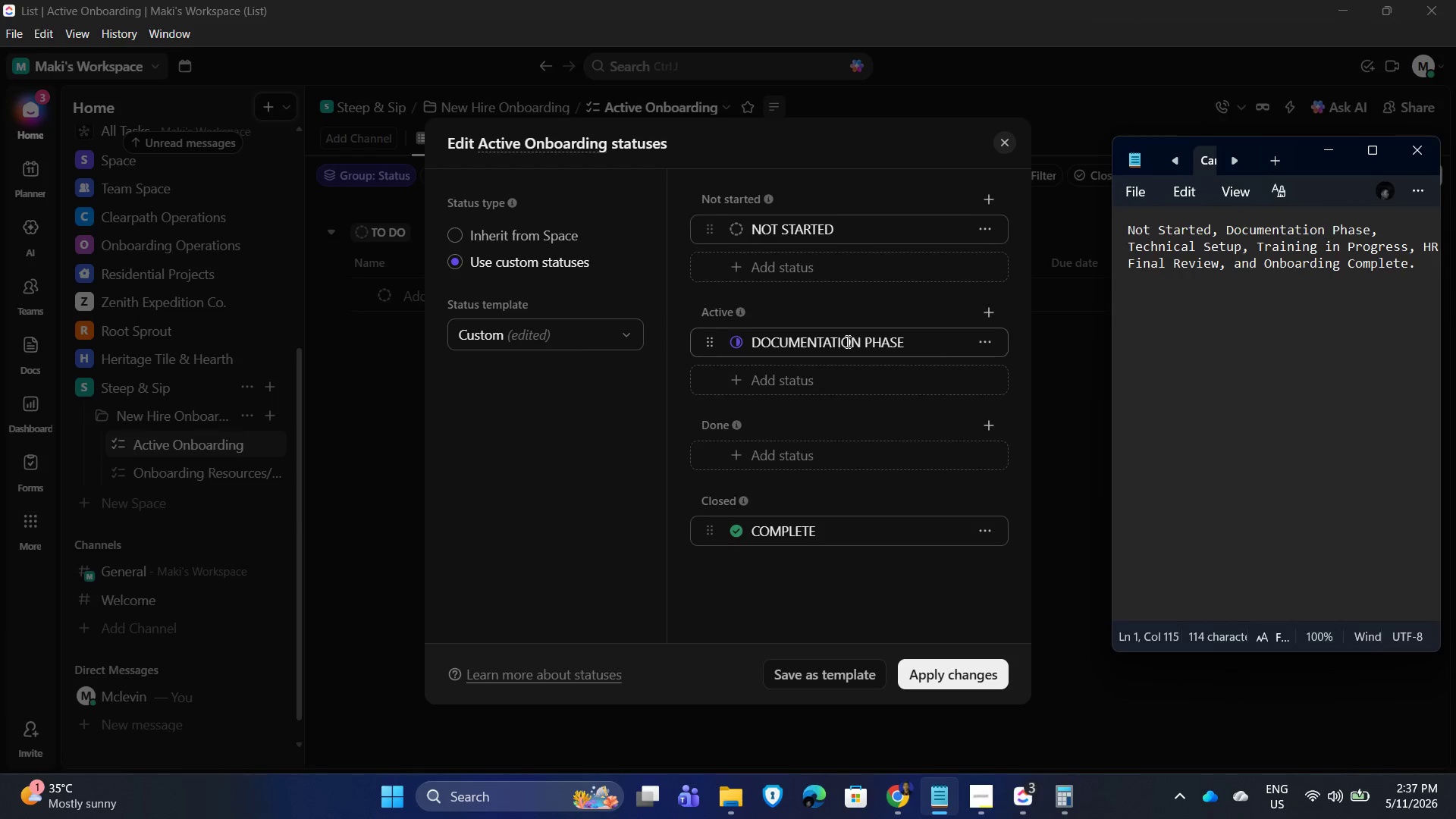 
key(Alt+Tab)
 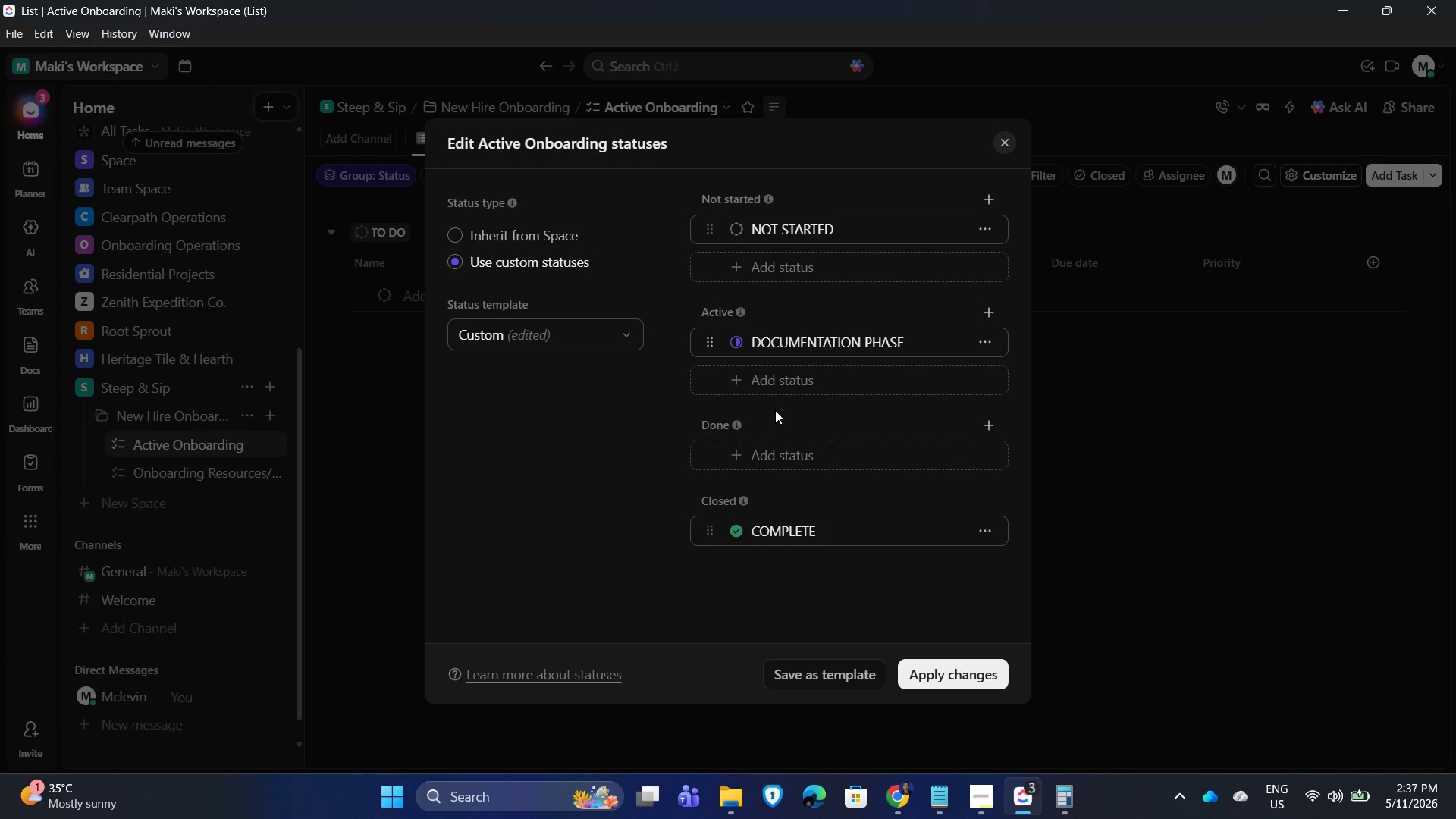 
left_click([793, 369])
 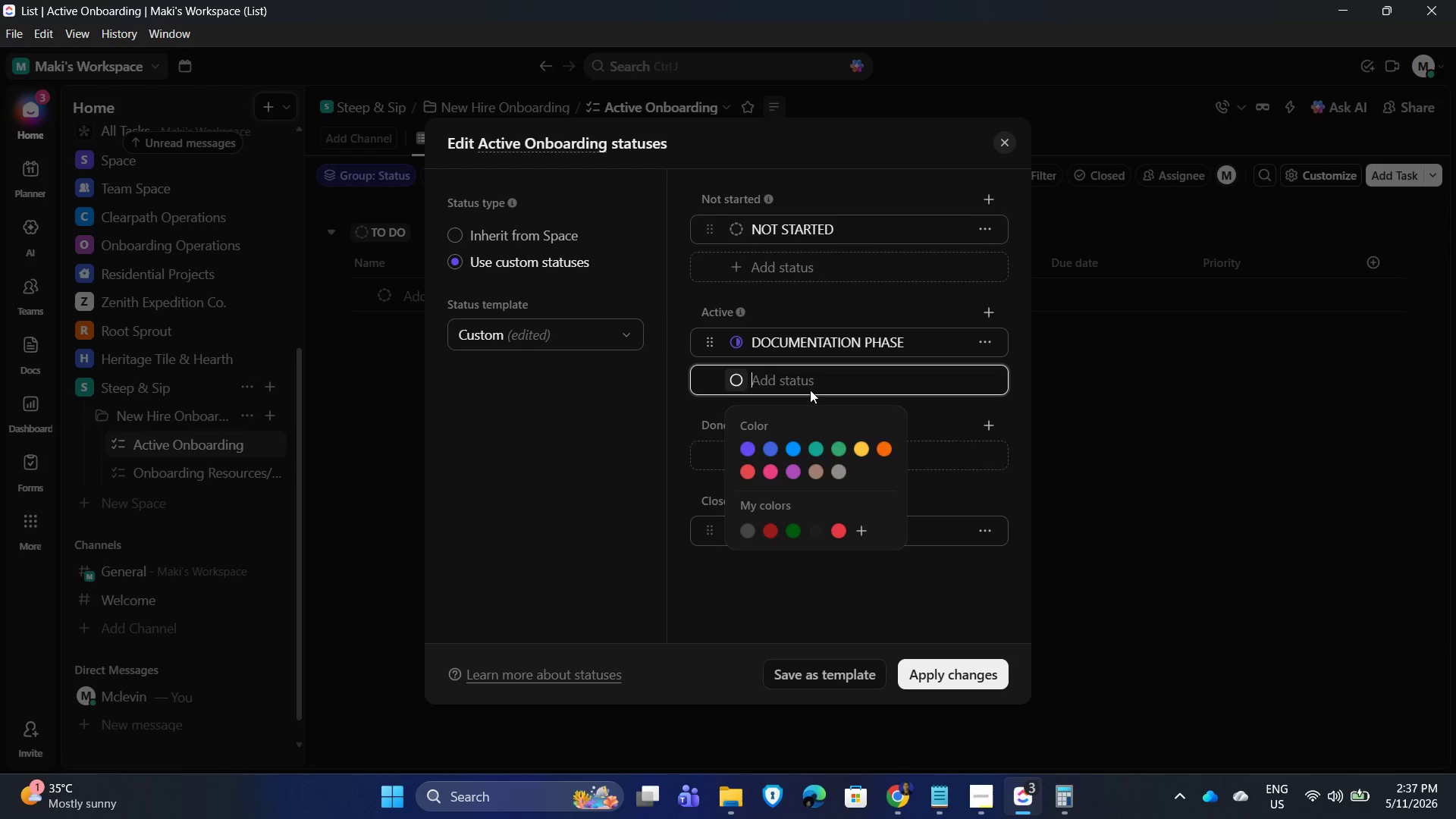 
type(Technical Setup)
 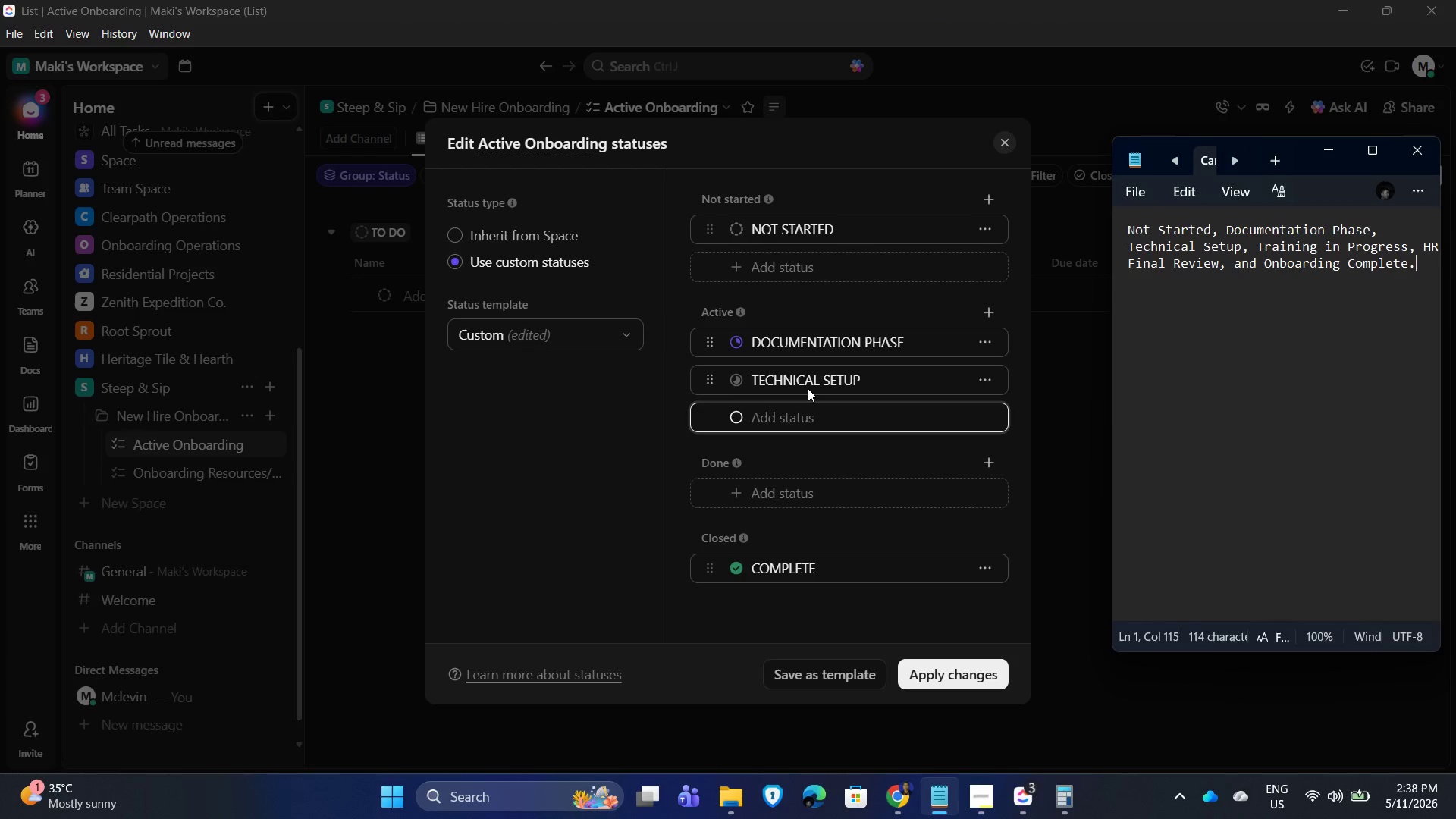 
 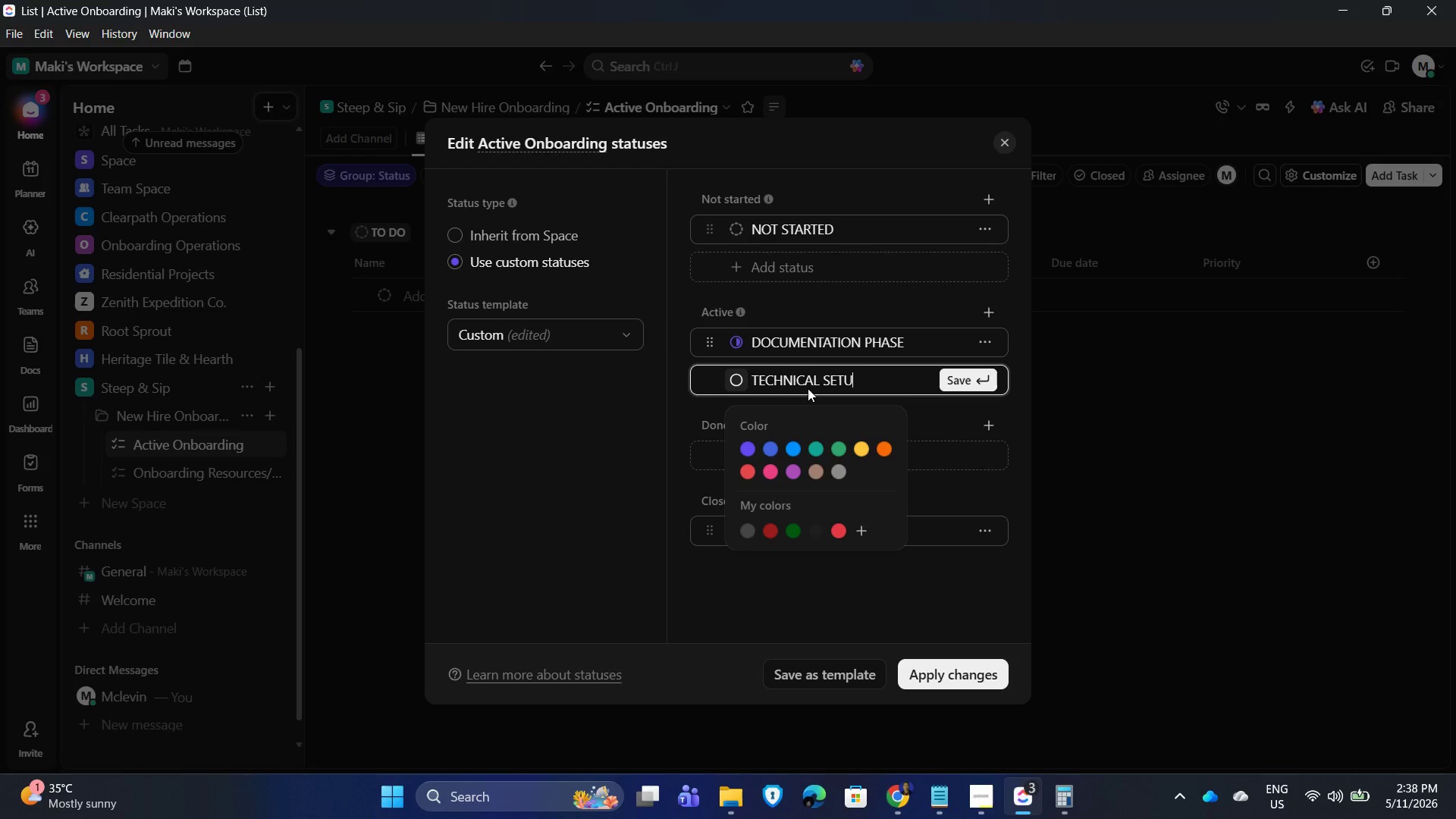 
key(Alt+AltLeft)
 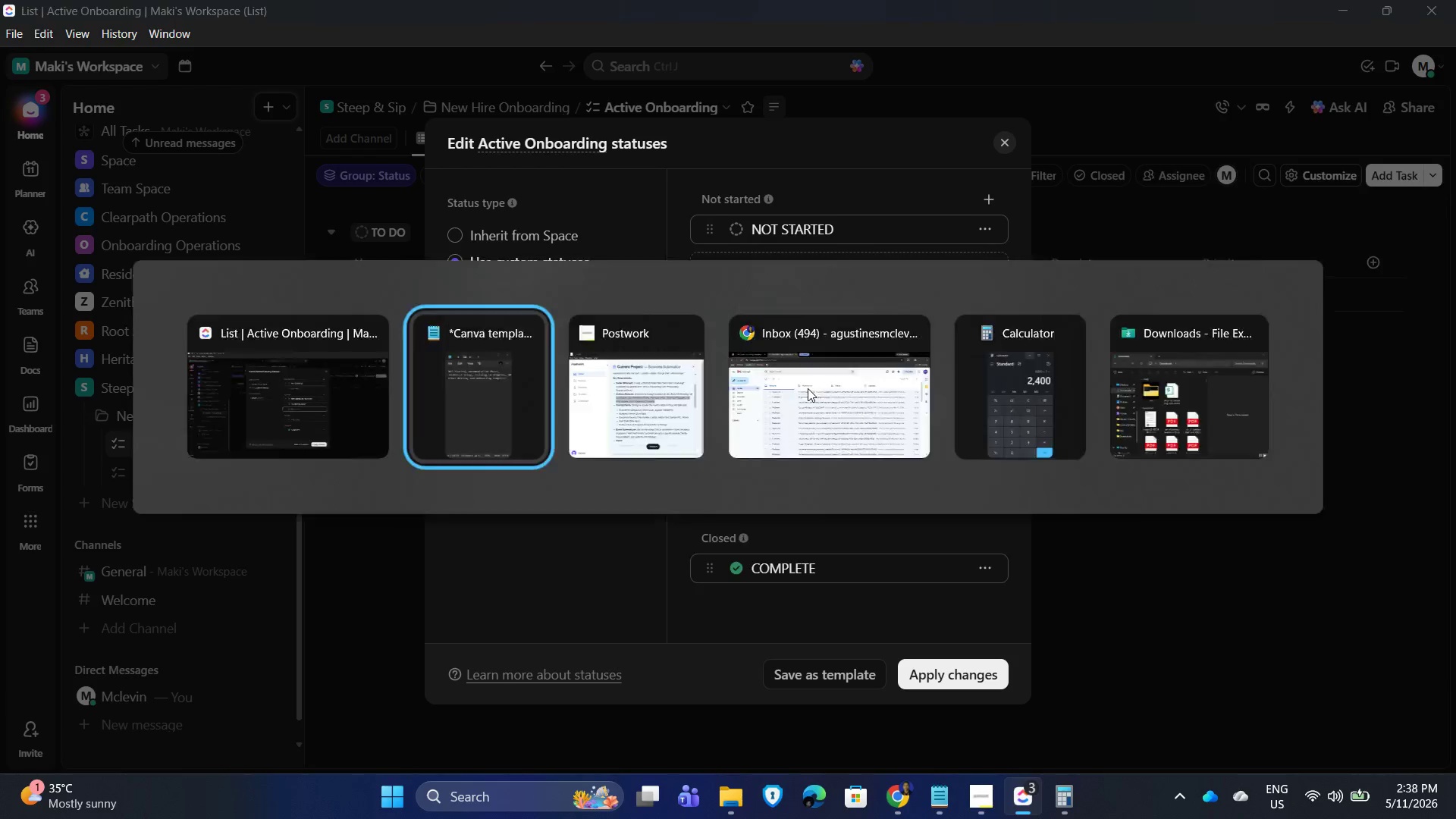 
key(Alt+Tab)
 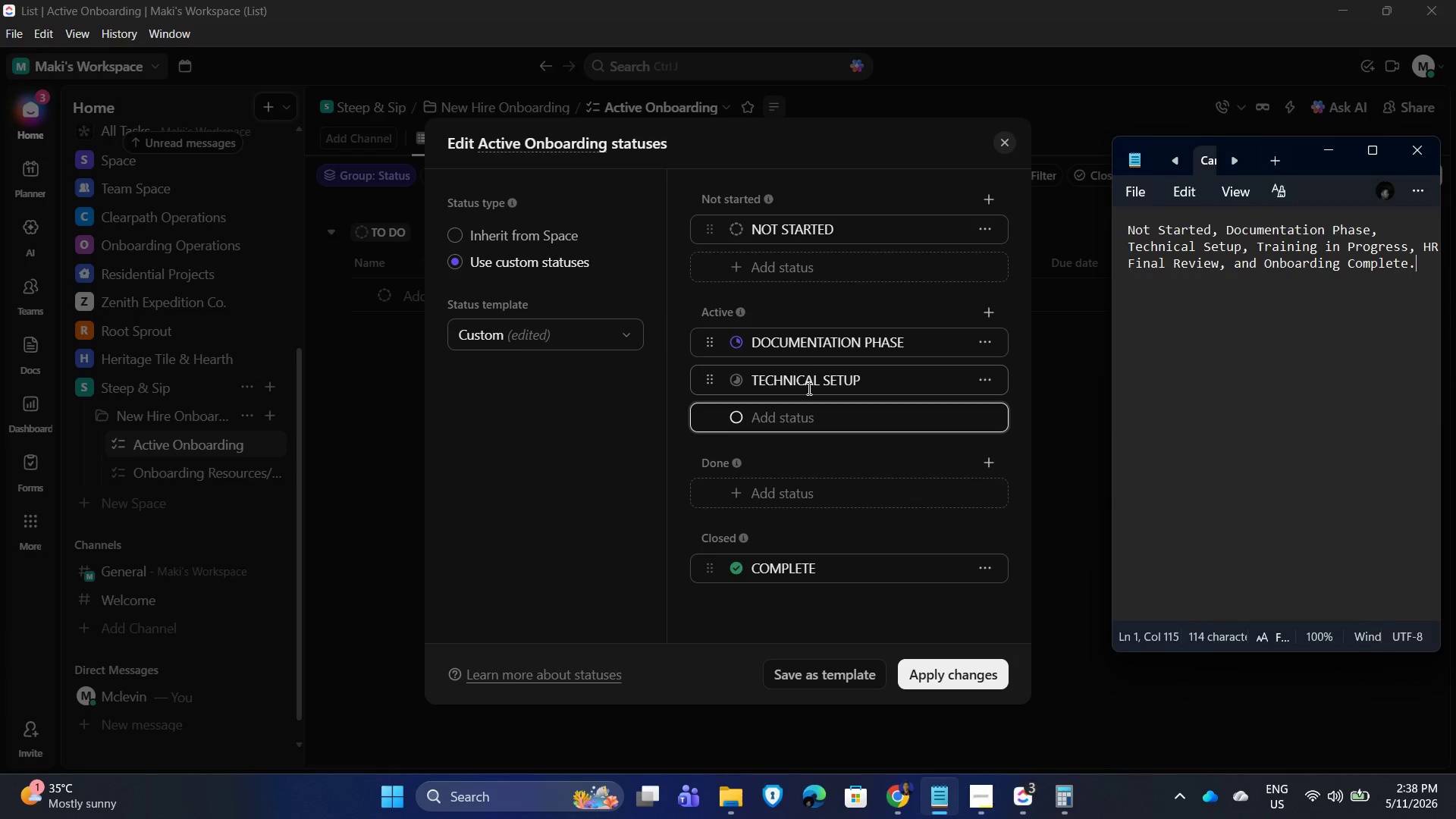 
key(Alt+AltLeft)
 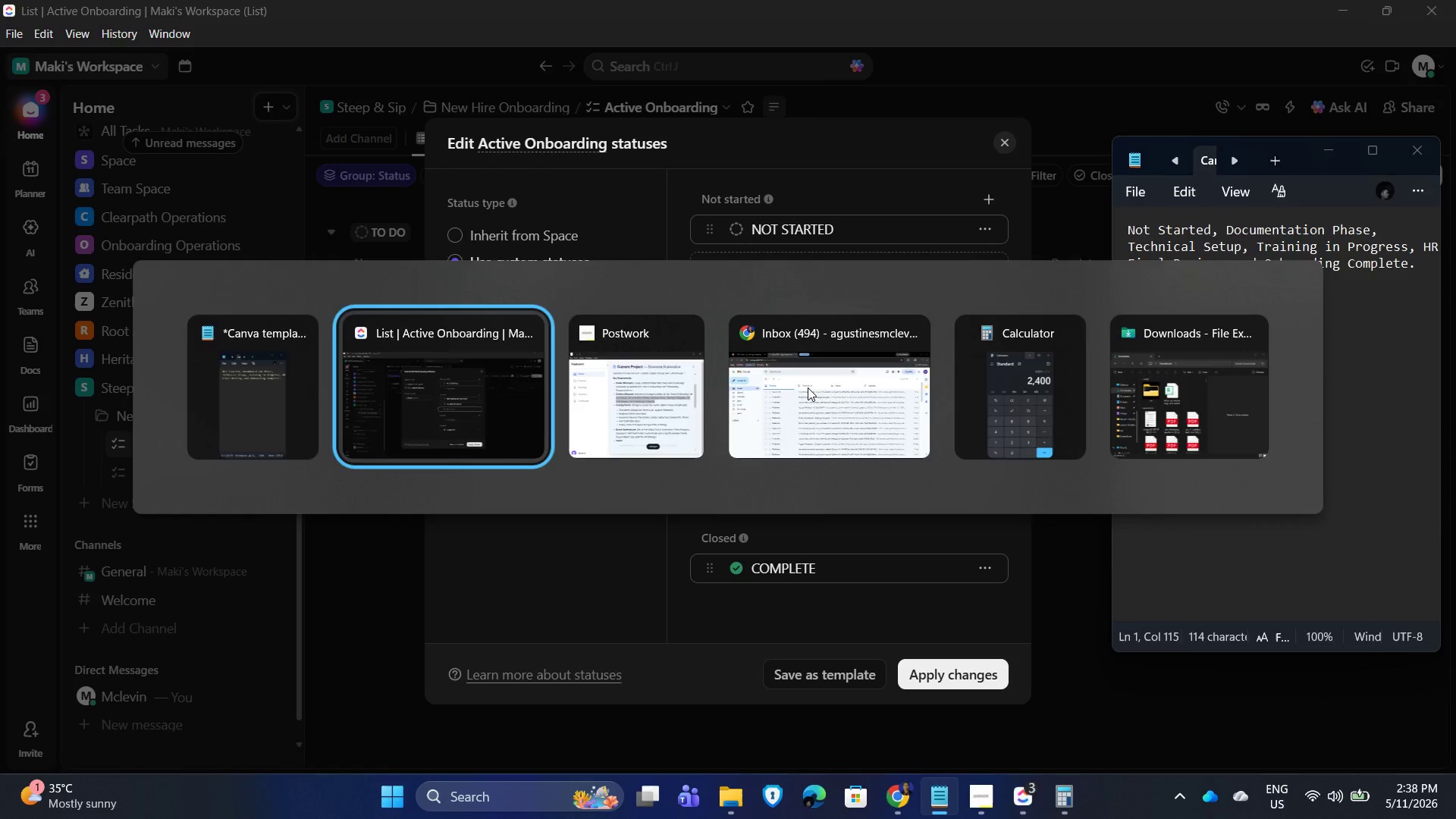 
key(Alt+Tab)
 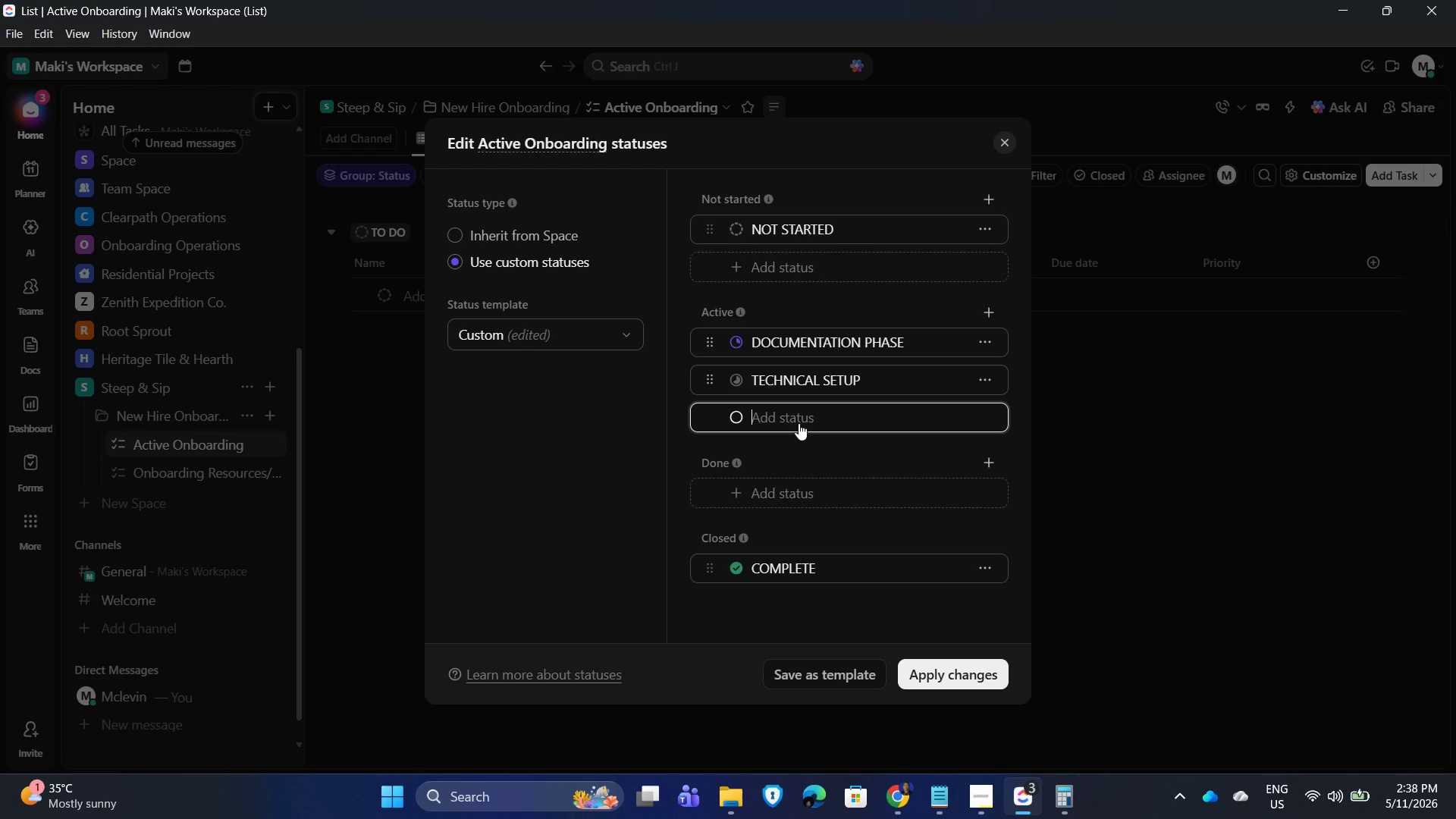 
type(training in progress)
 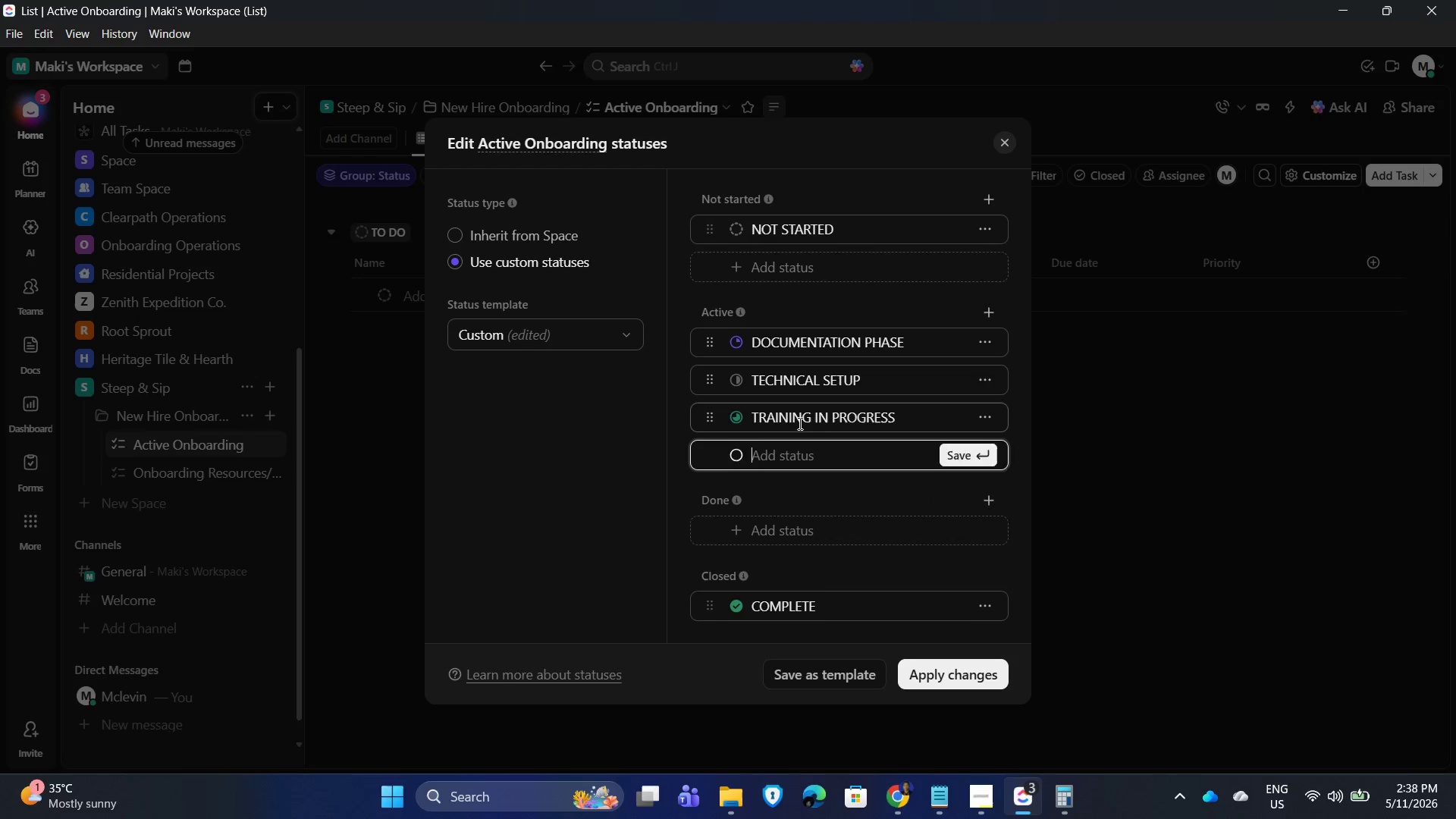 
key(Enter)
 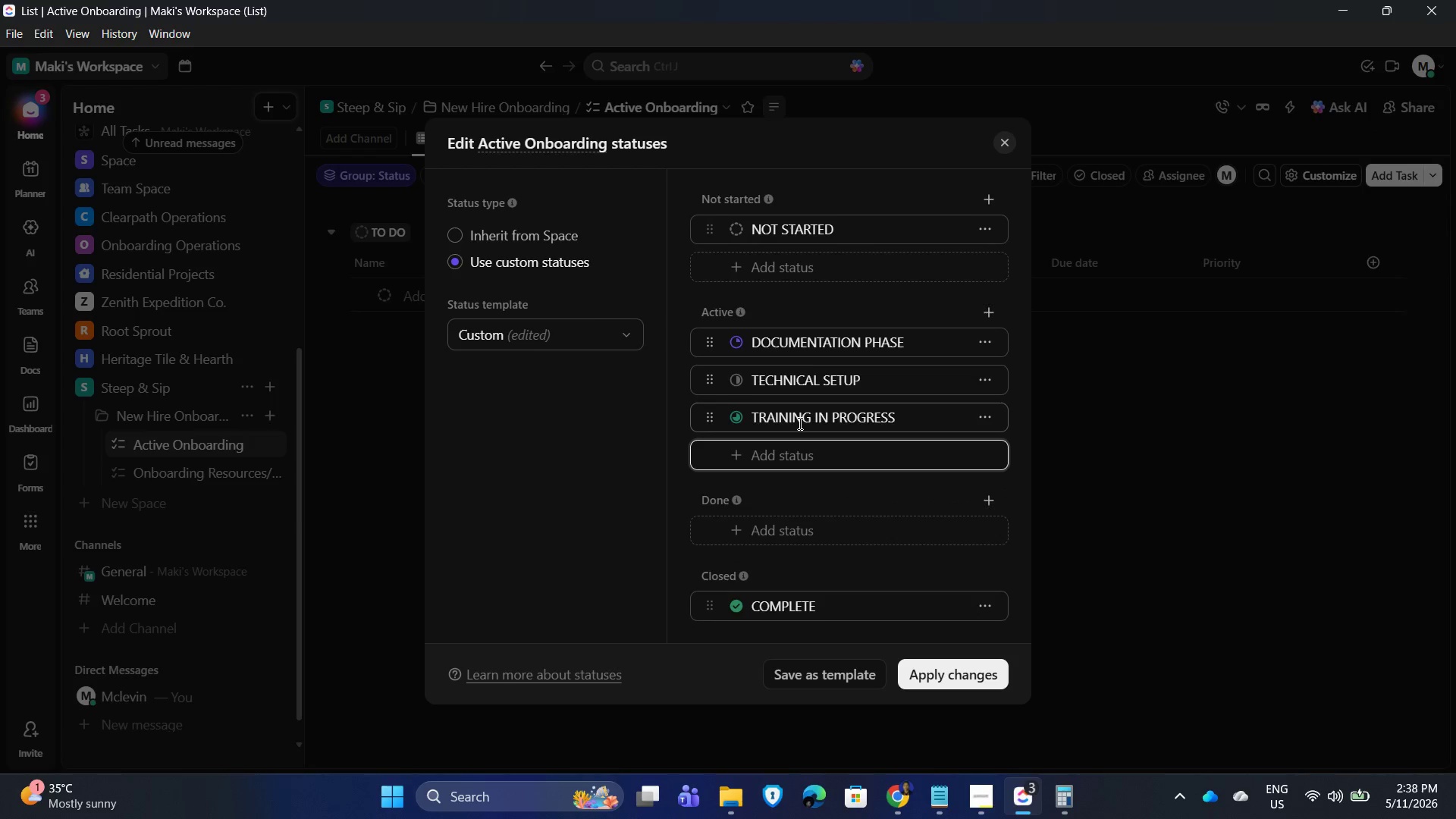 
key(Alt+AltLeft)
 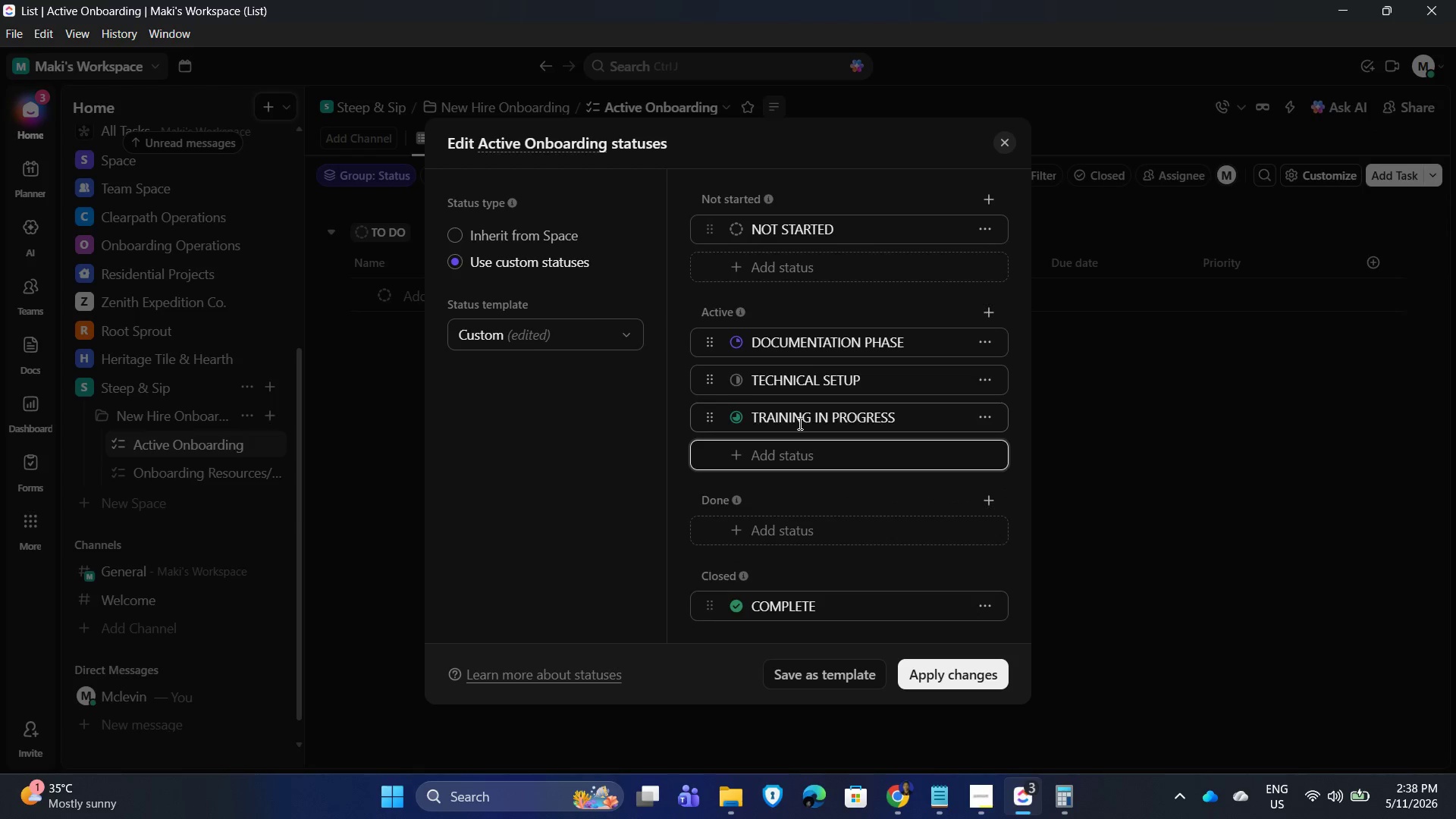 
key(Alt+Tab)
 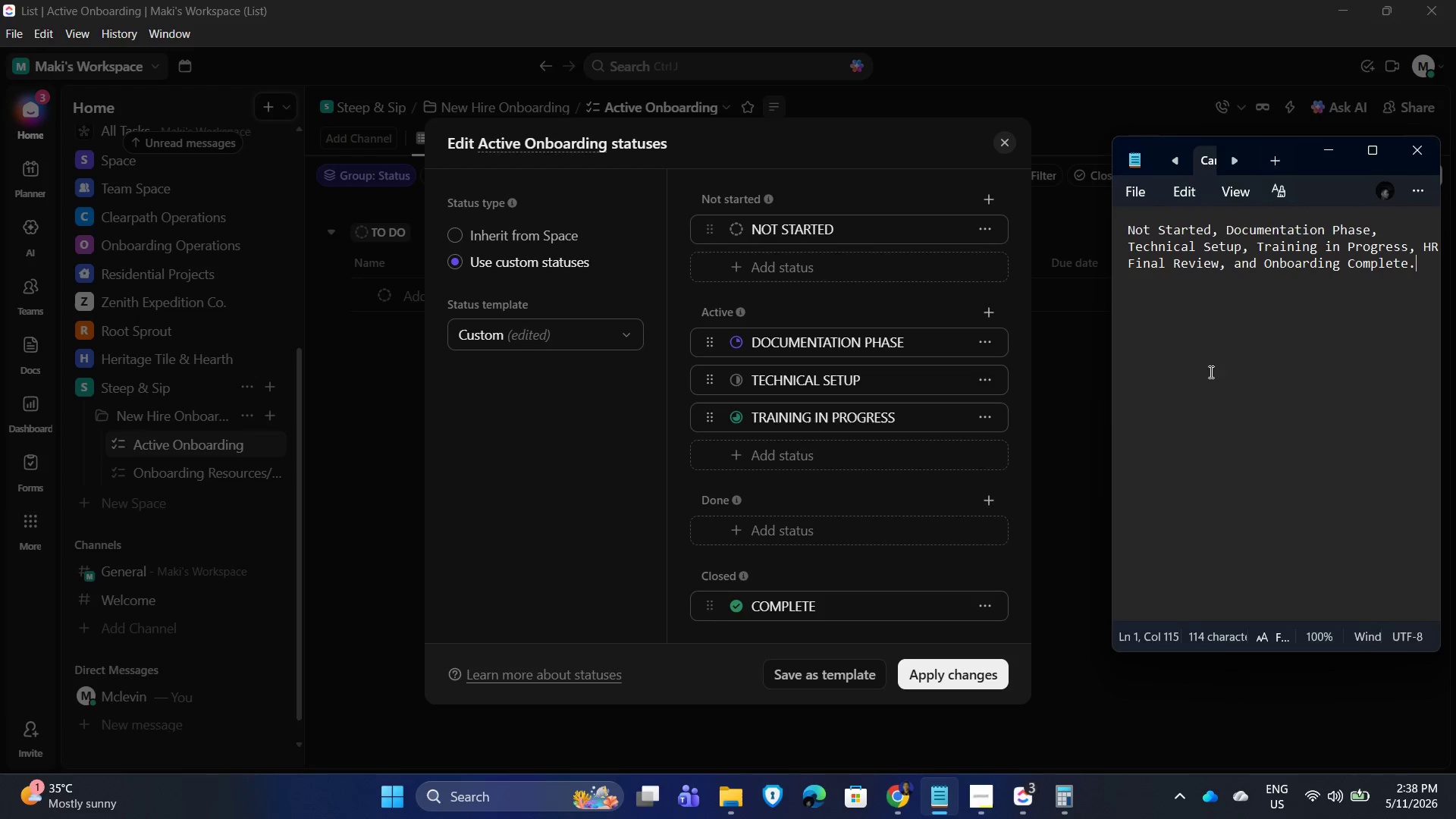 
key(Alt+AltLeft)
 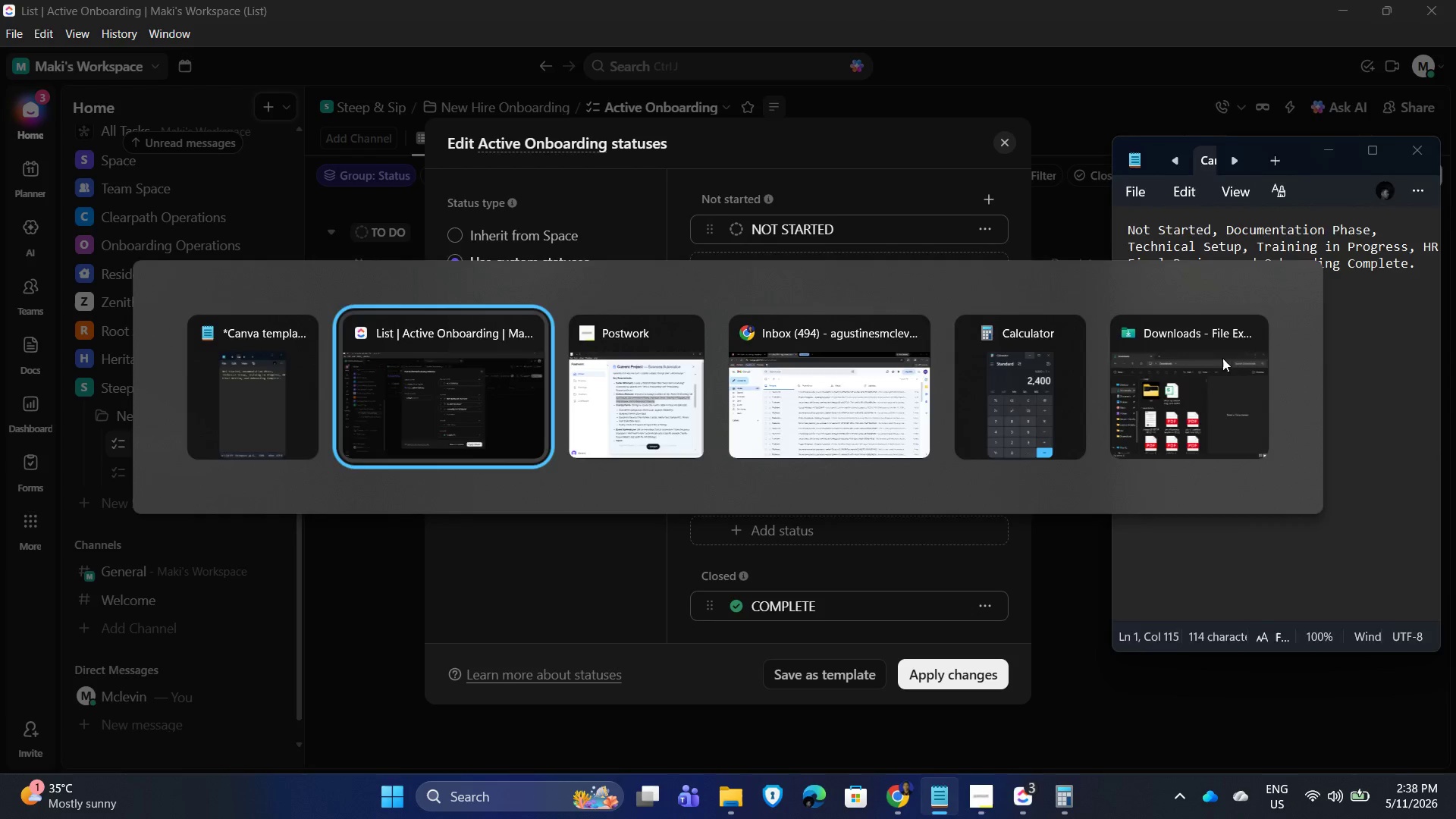 
key(Alt+Tab)
 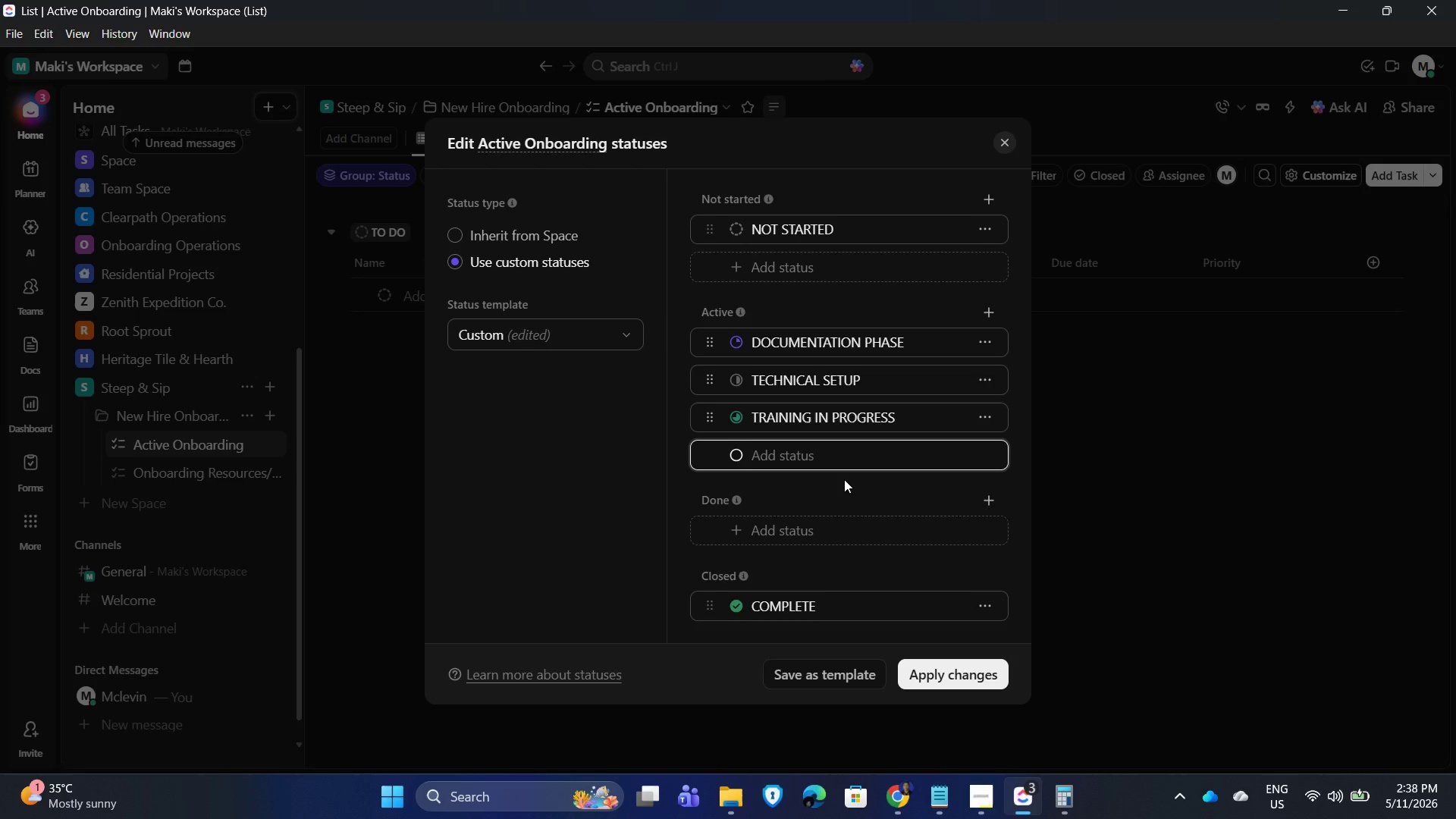 
key(Alt+AltLeft)
 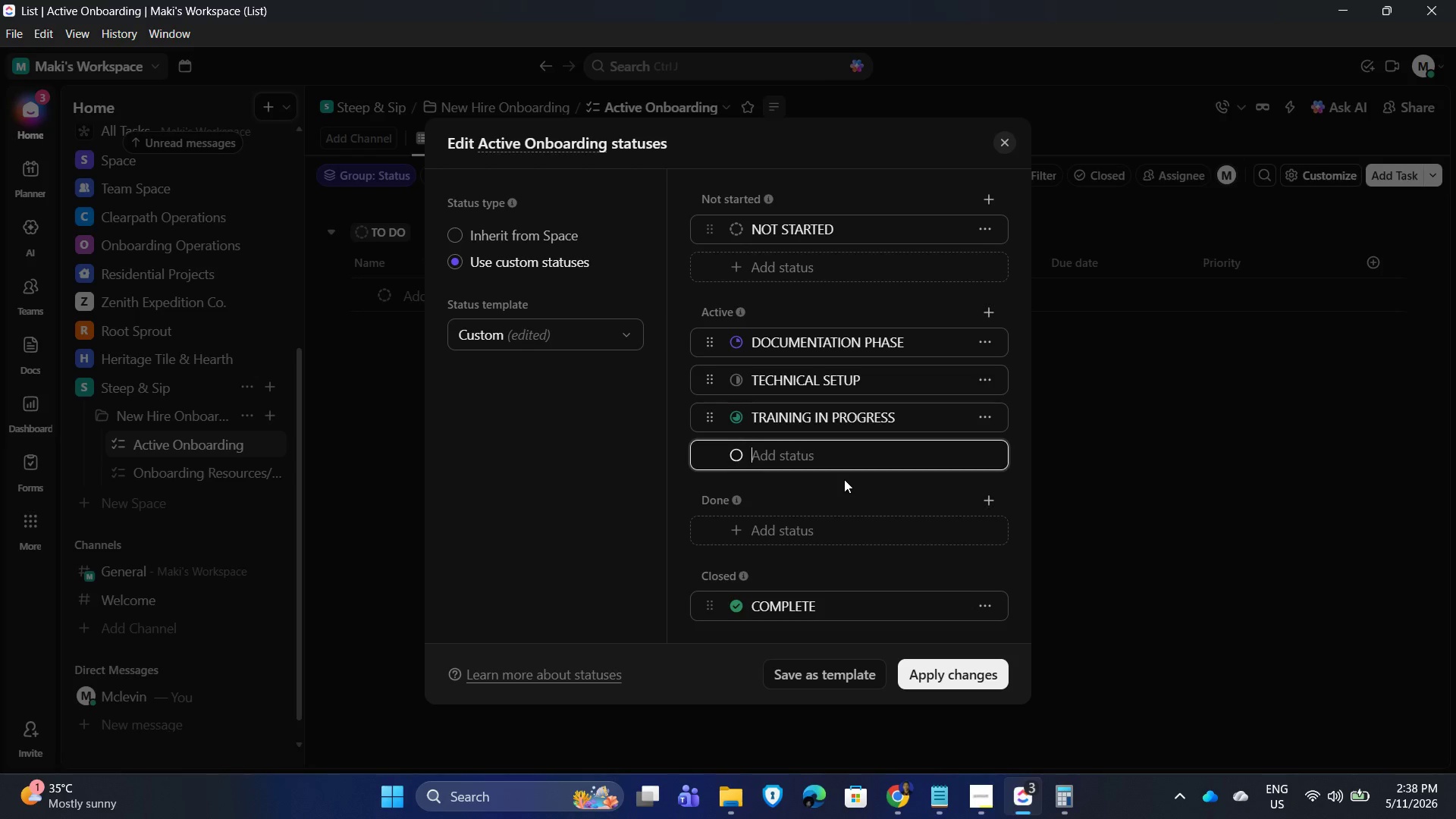 
key(Tab)
key(Tab)
type(hr)
 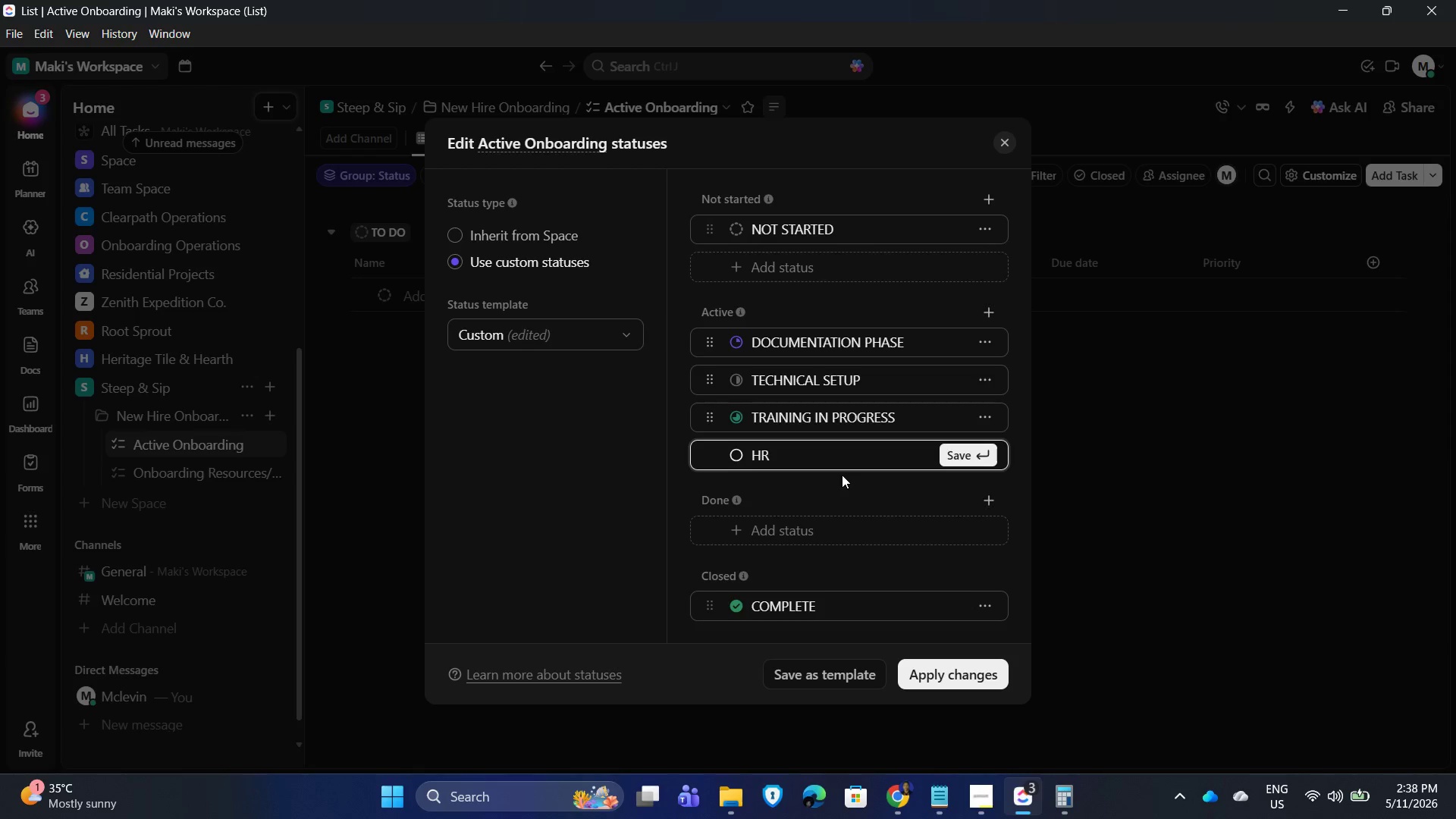 
hold_key(key=AltLeft, duration=0.38)
 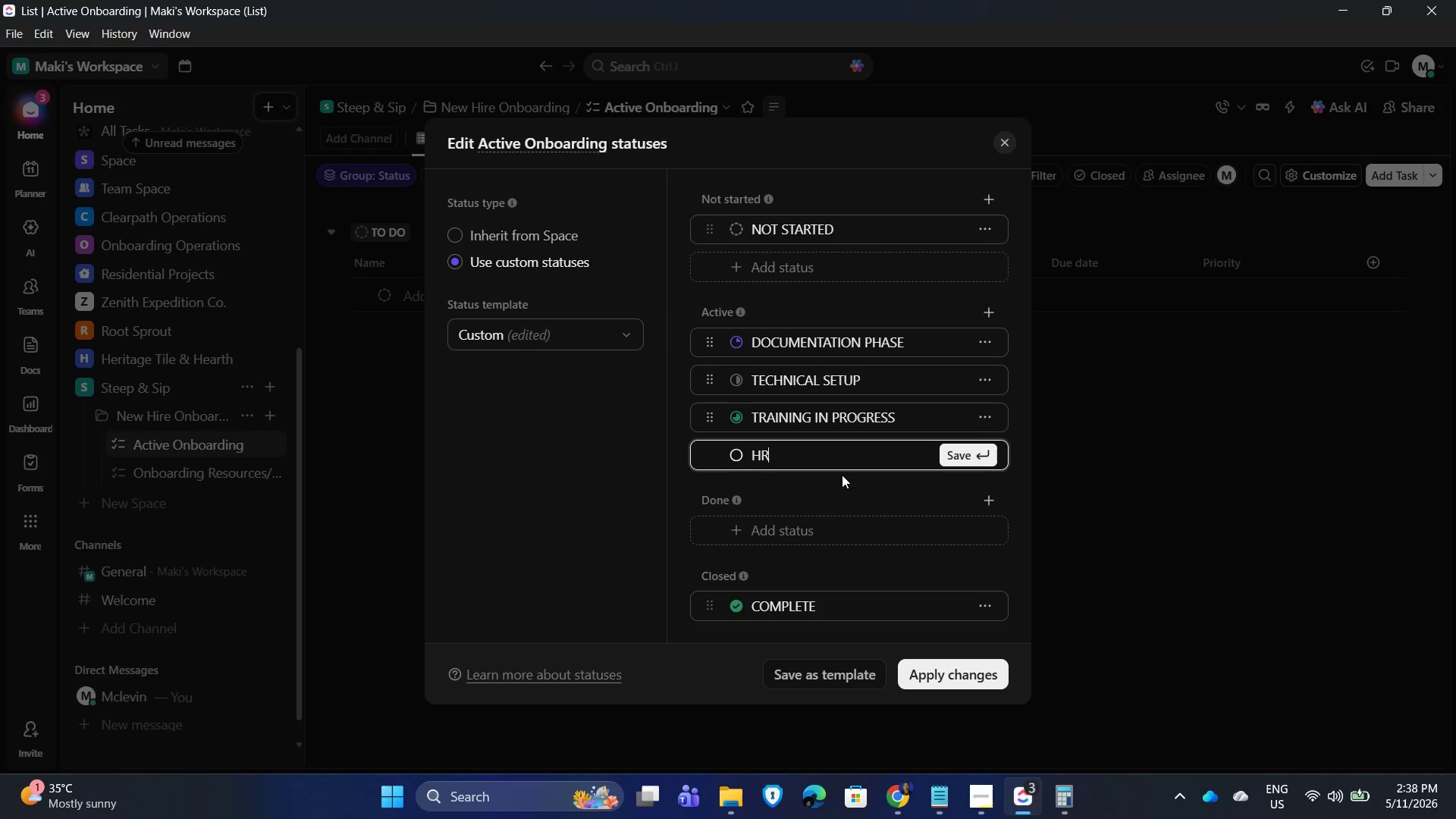 
key(Alt+AltLeft)
 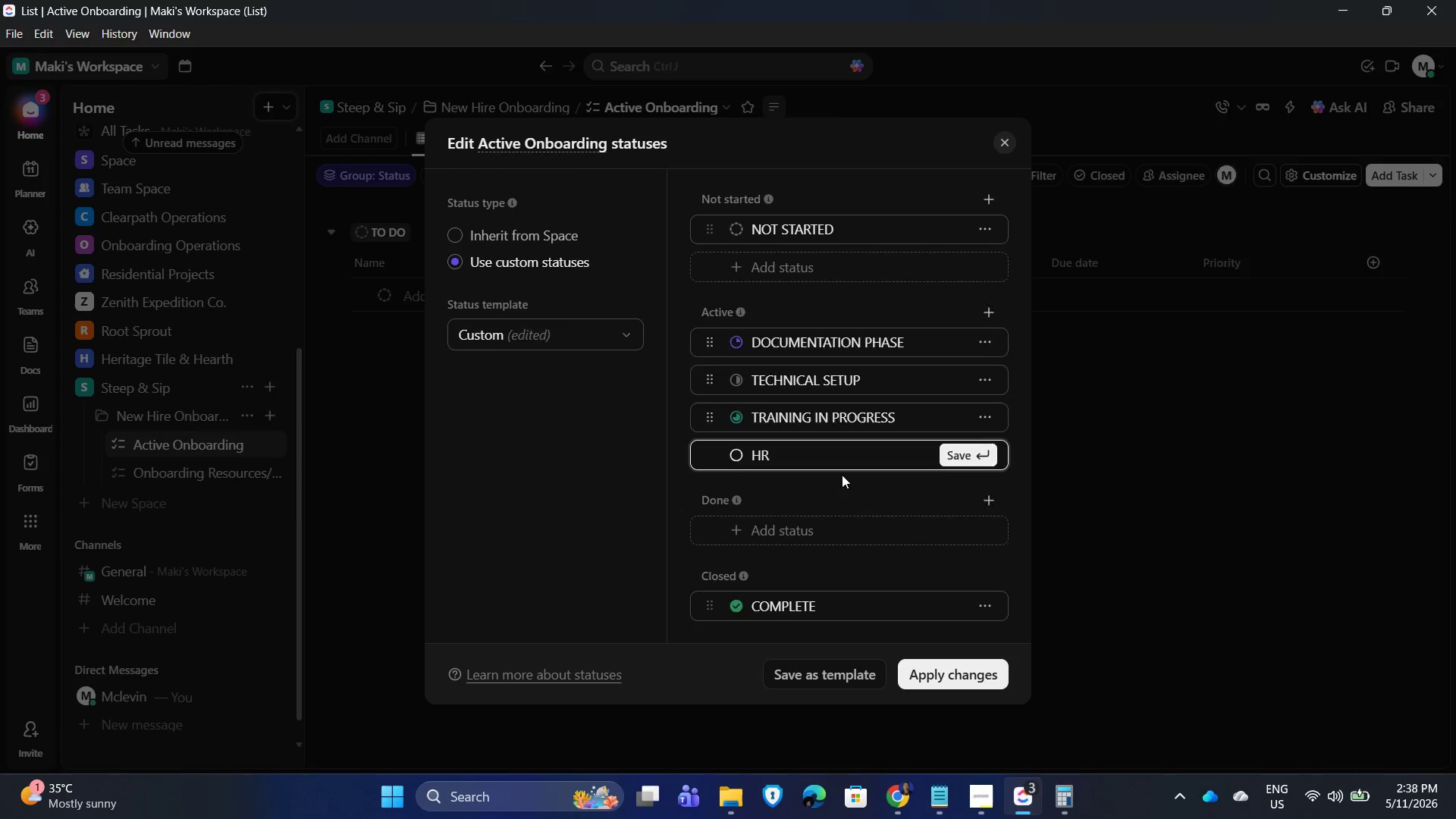 
key(Alt+Tab)
 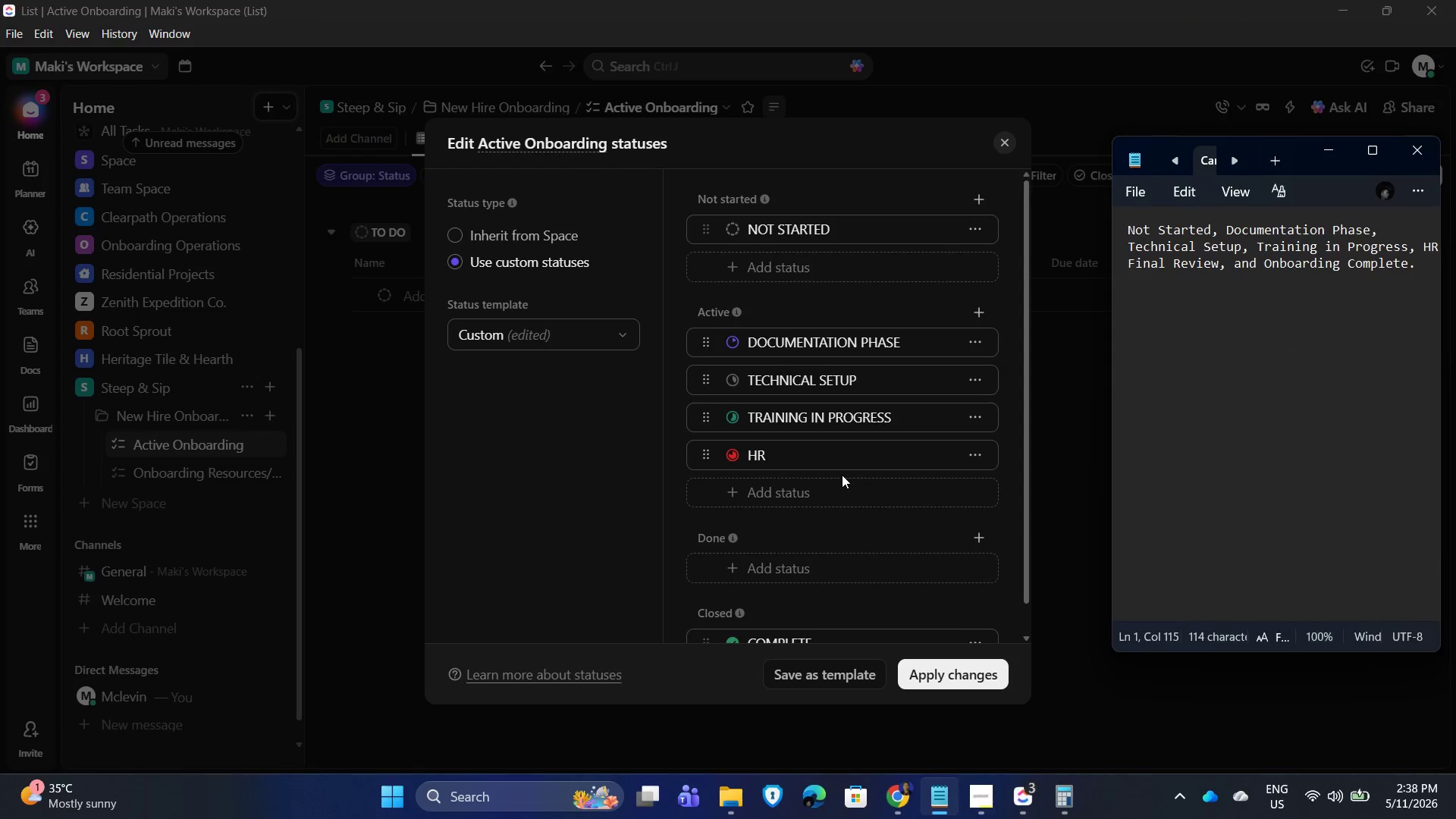 
key(Alt+Tab)
 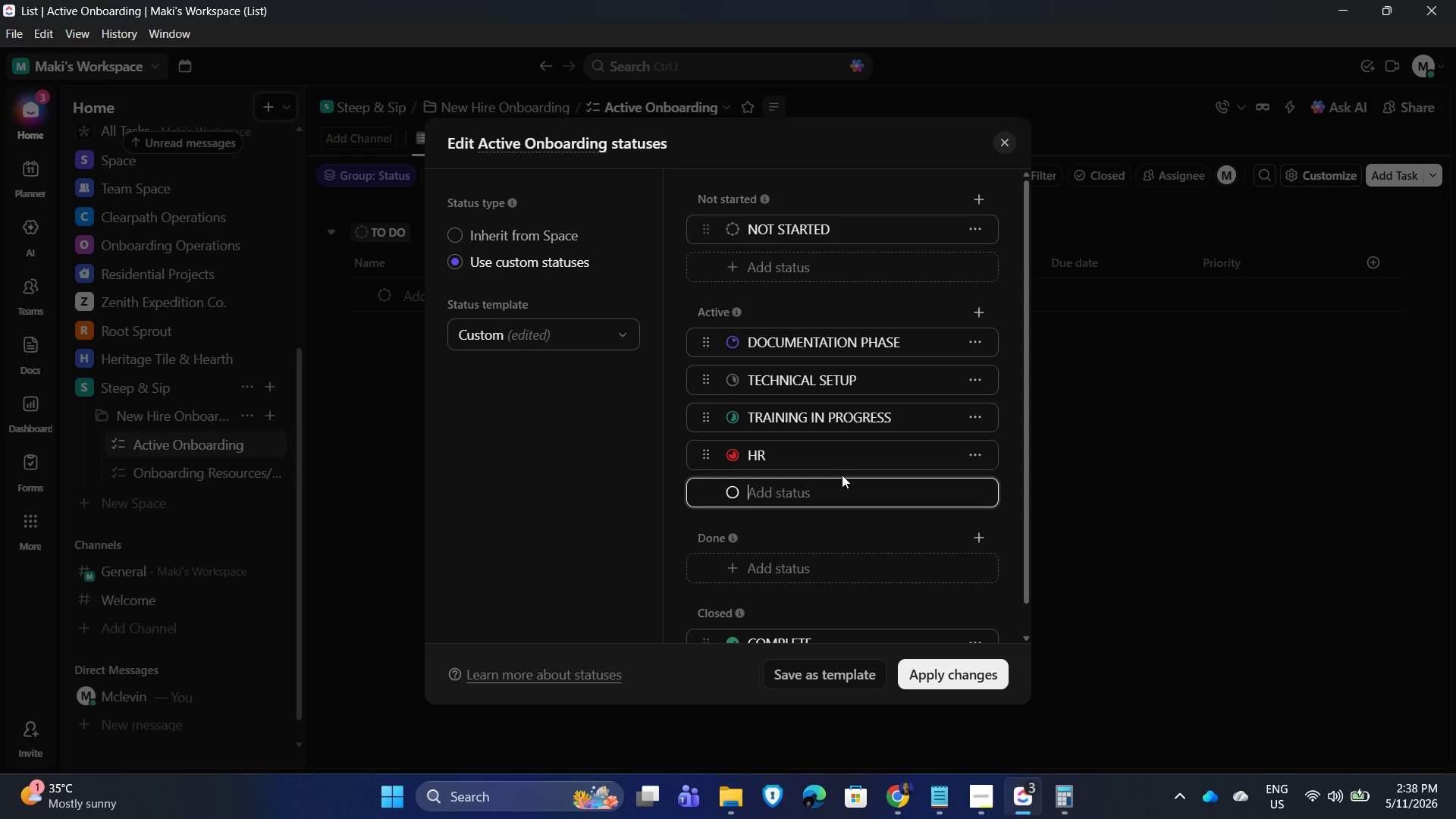 
scroll: coordinate [842, 475], scroll_direction: up, amount: 1.0
 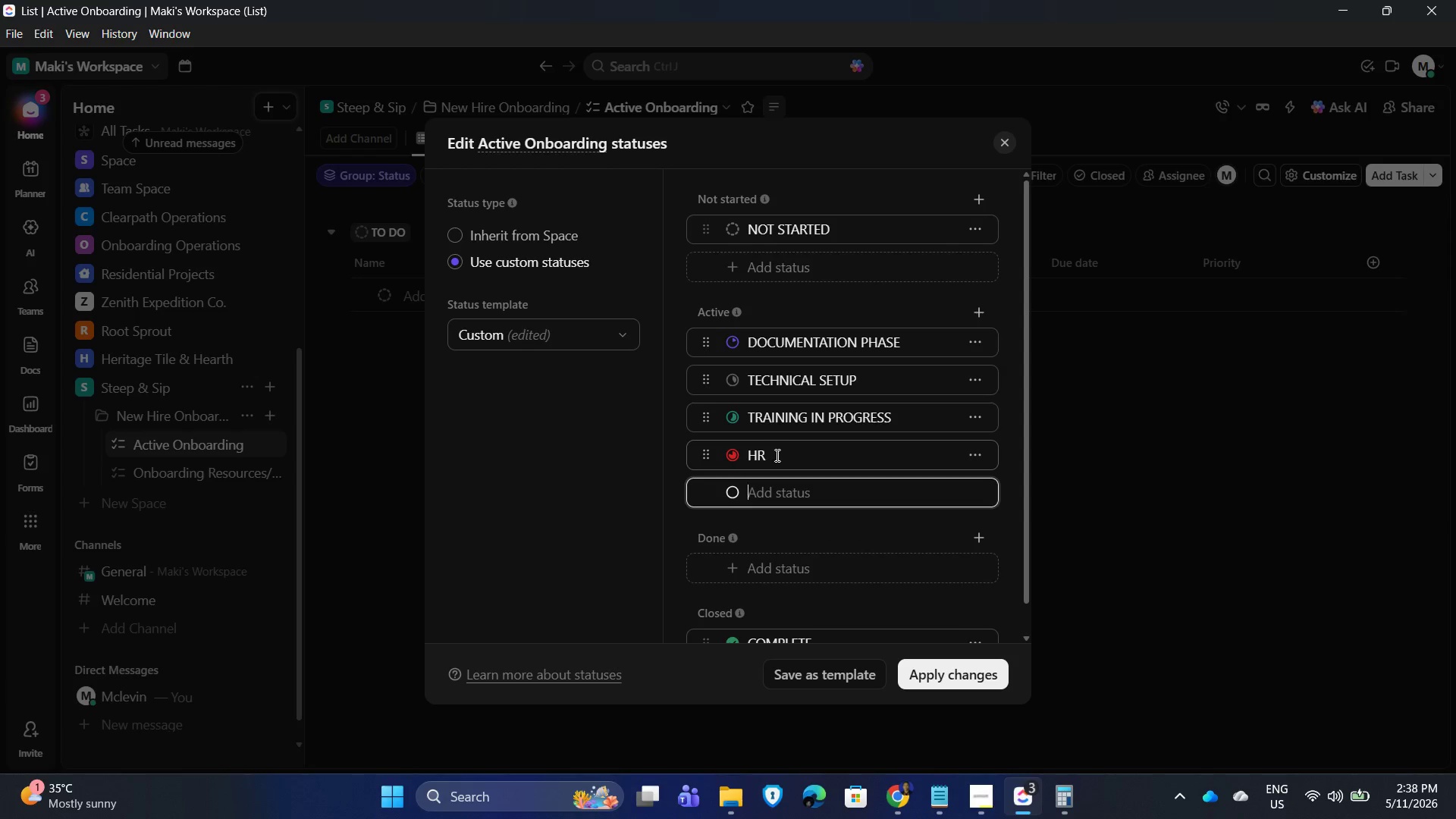 
left_click([779, 450])
 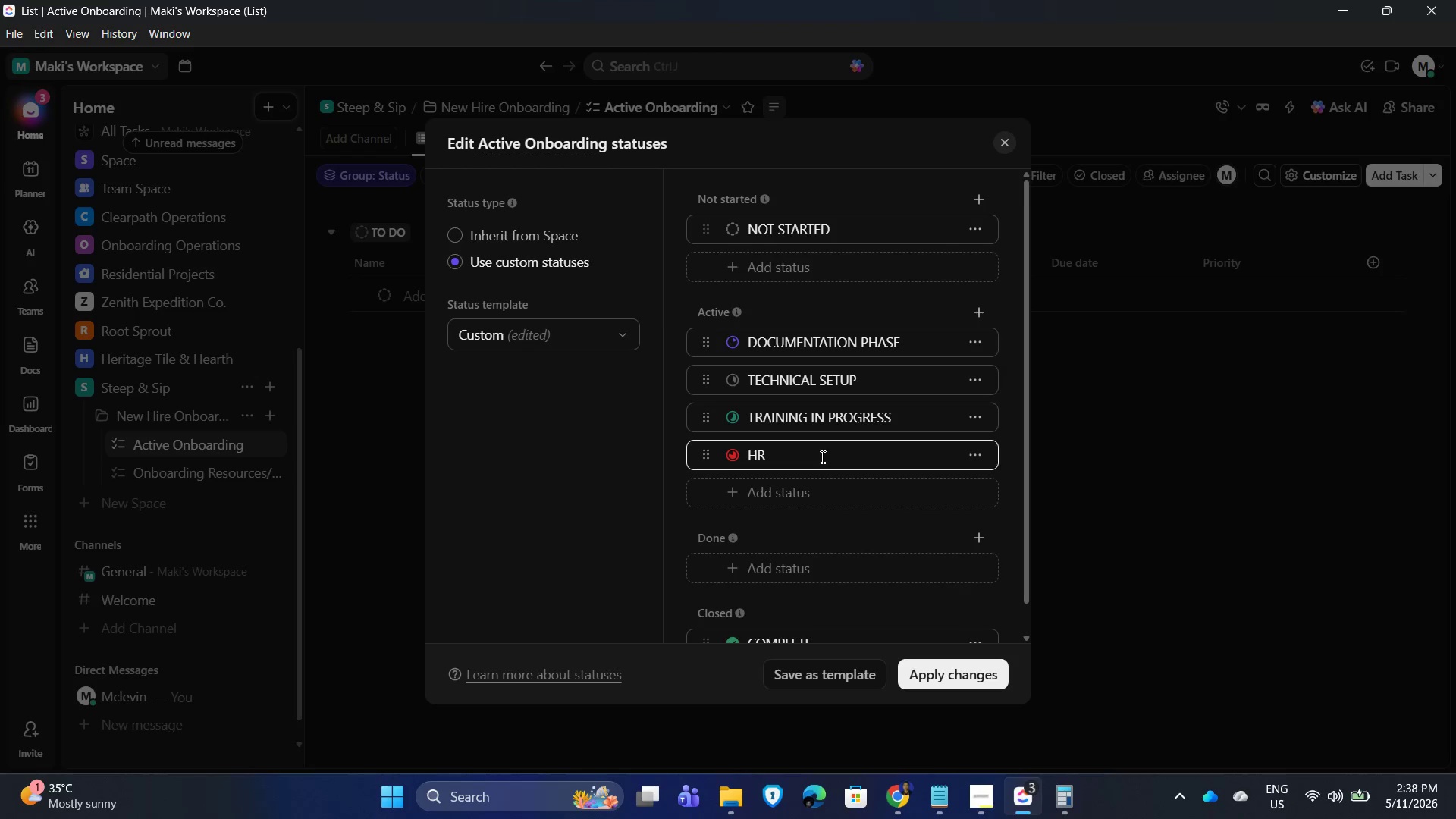 
type( final review)
 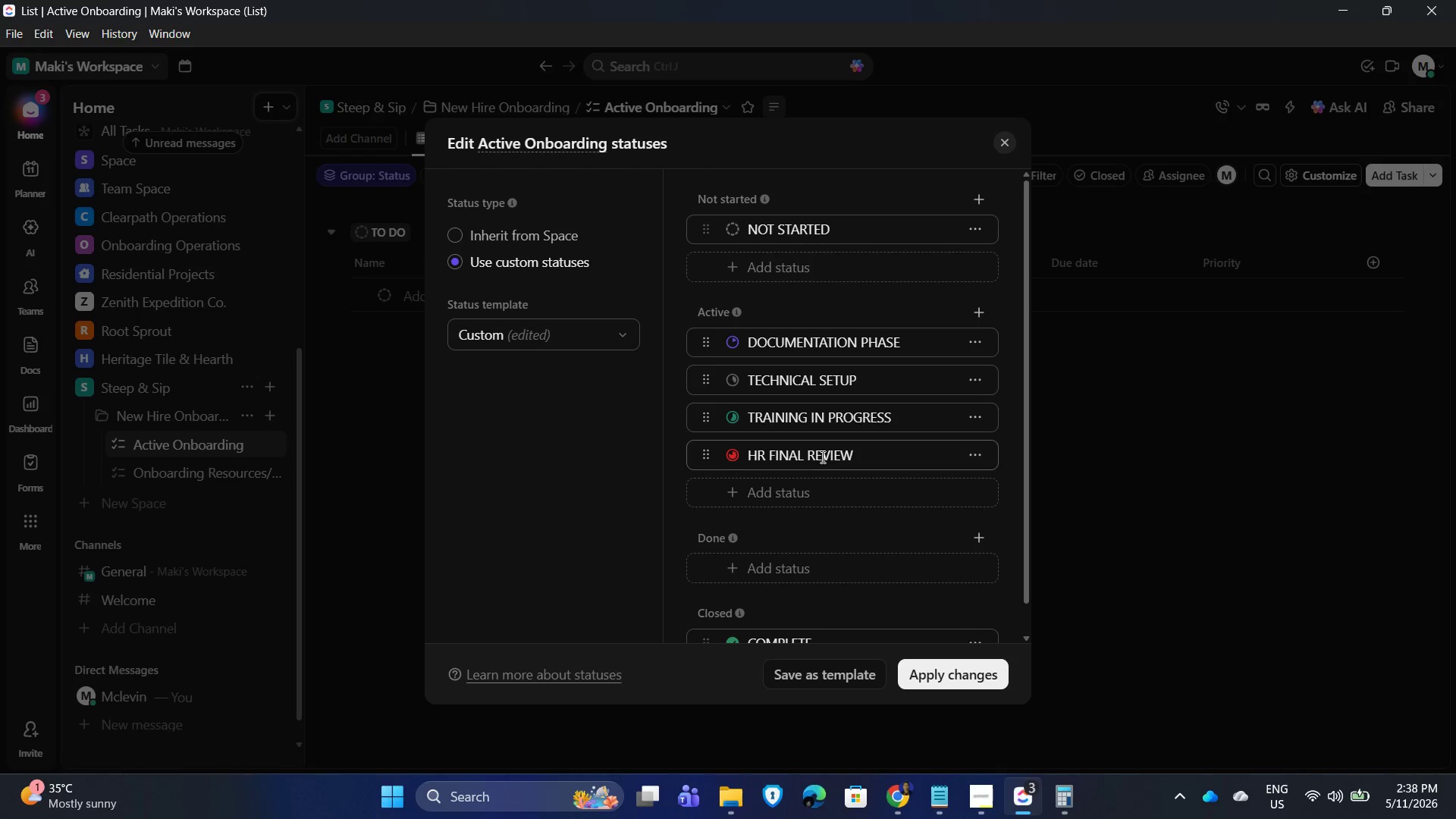 
key(Enter)
 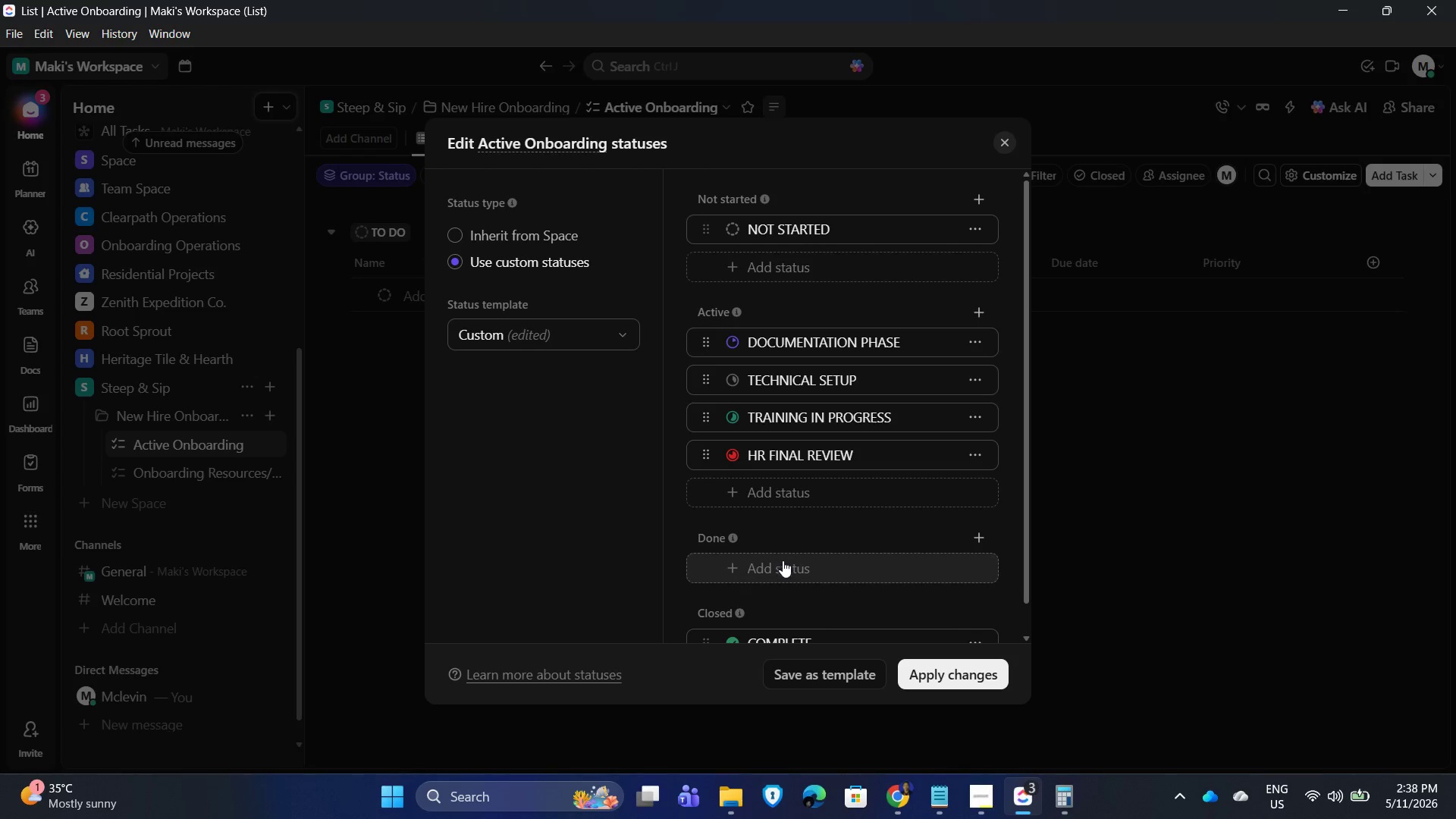 
key(Alt+AltLeft)
 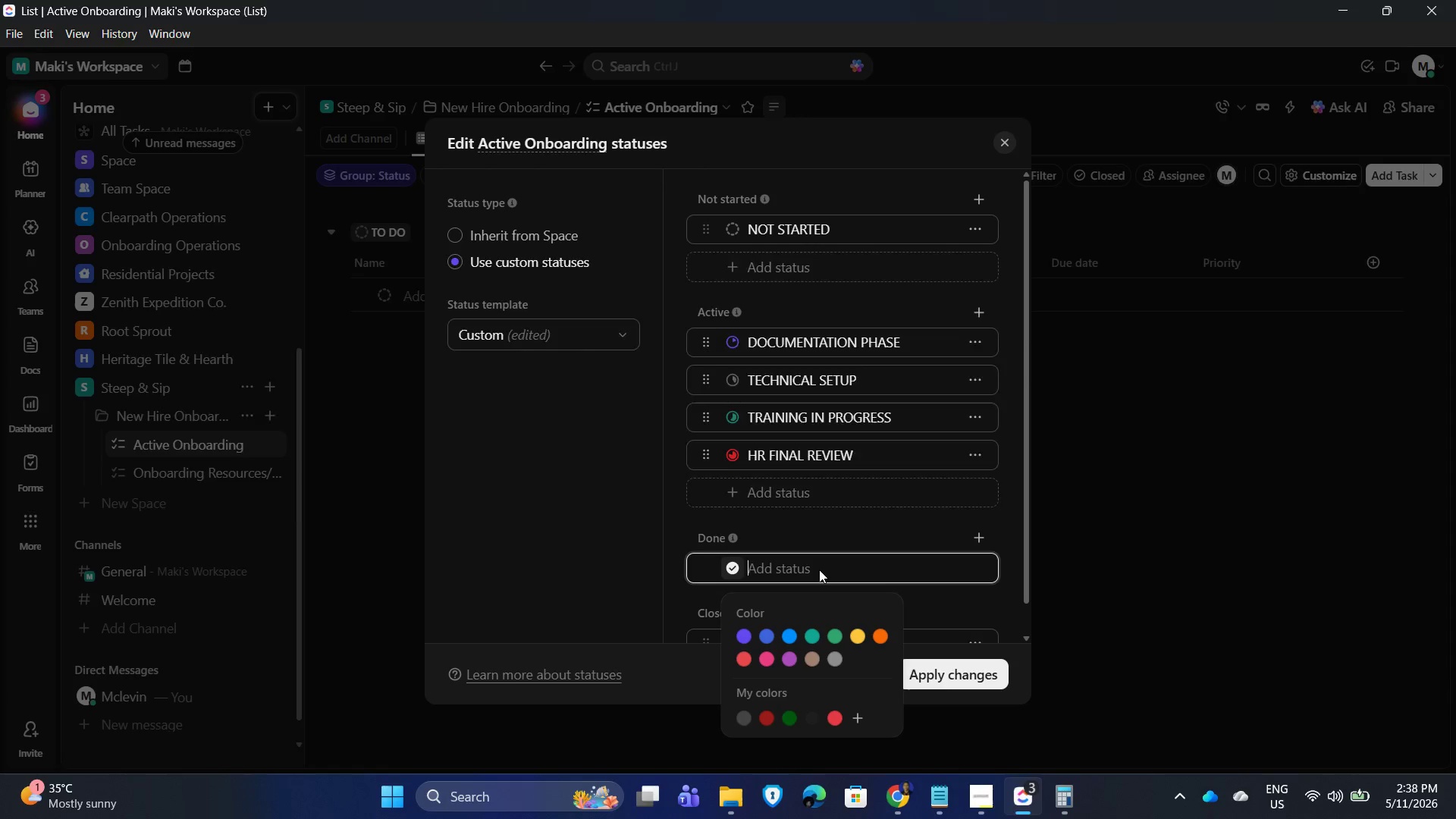 
key(Alt+Tab)
 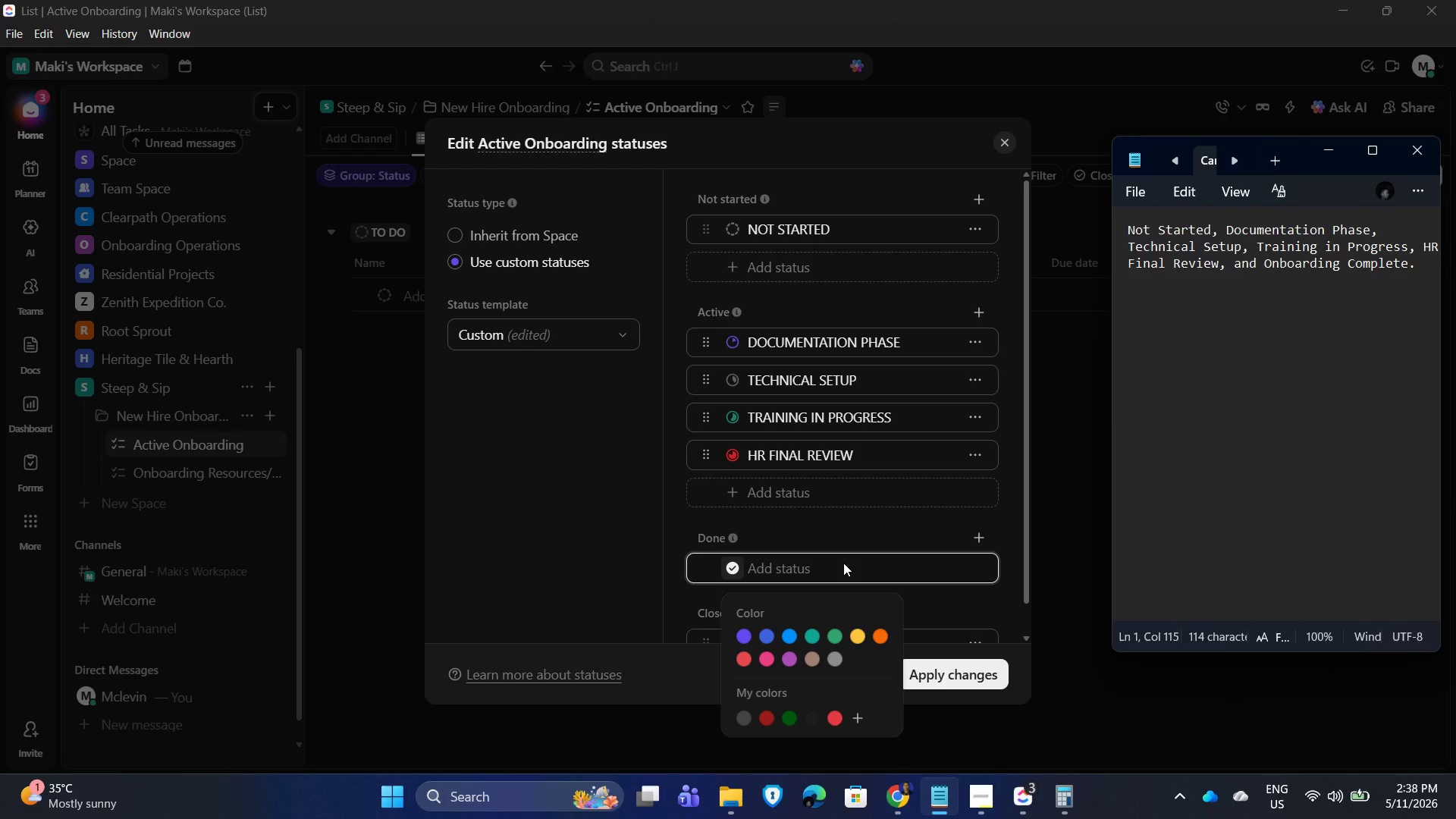 
key(Alt+AltLeft)
 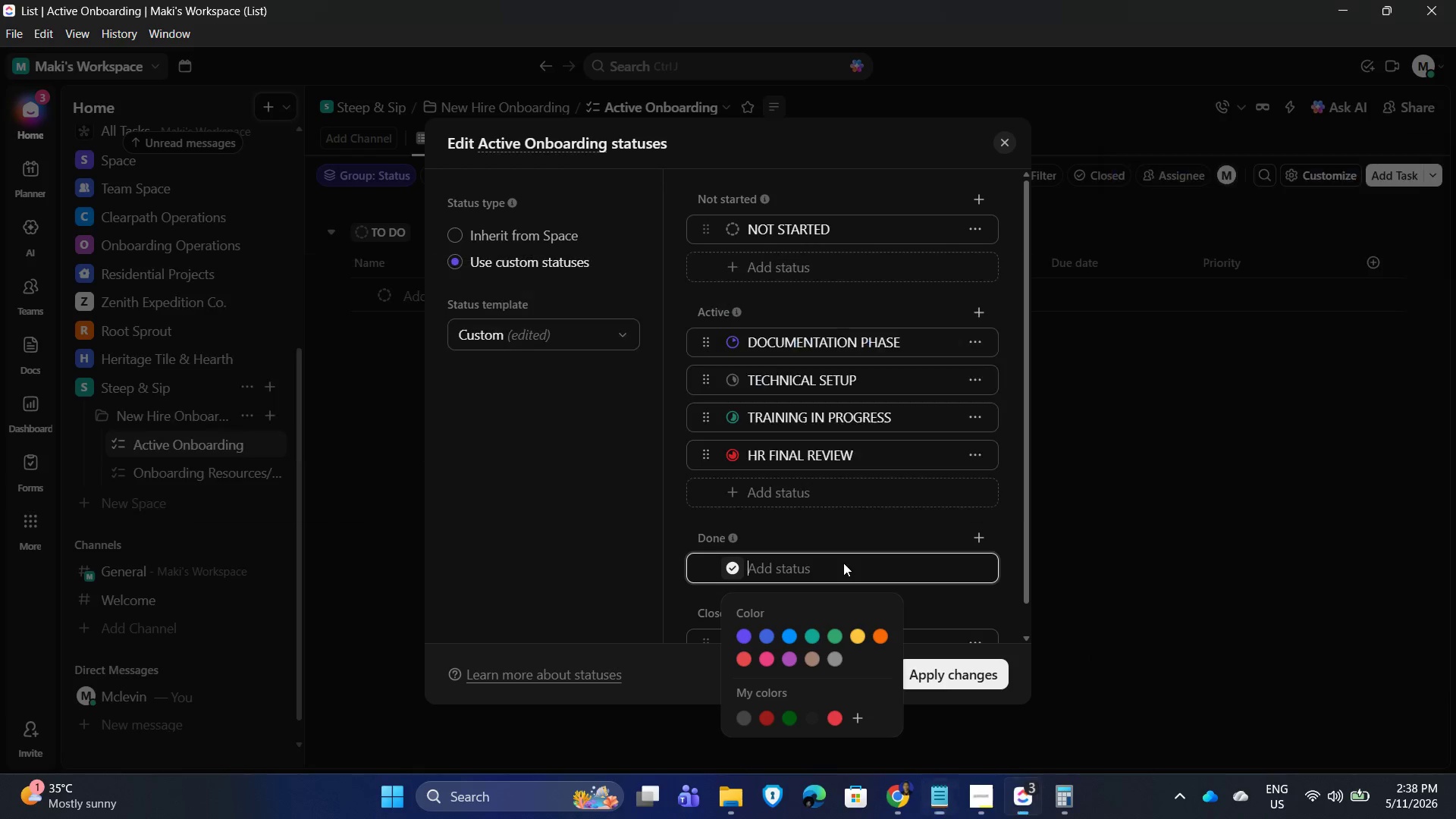 
key(Tab)
type(onboarding complete)
 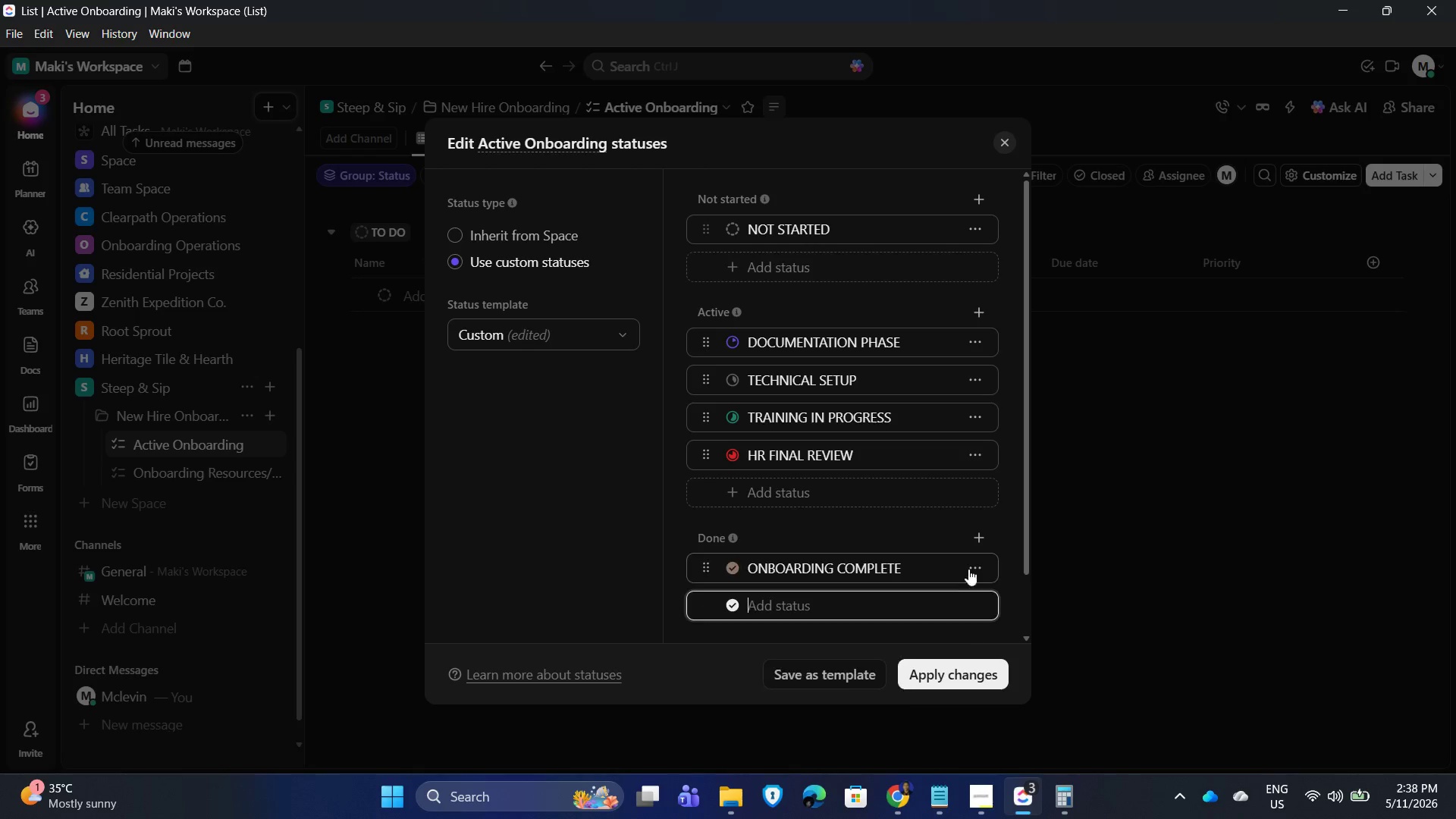 
scroll: coordinate [1086, 551], scroll_direction: down, amount: 2.0
 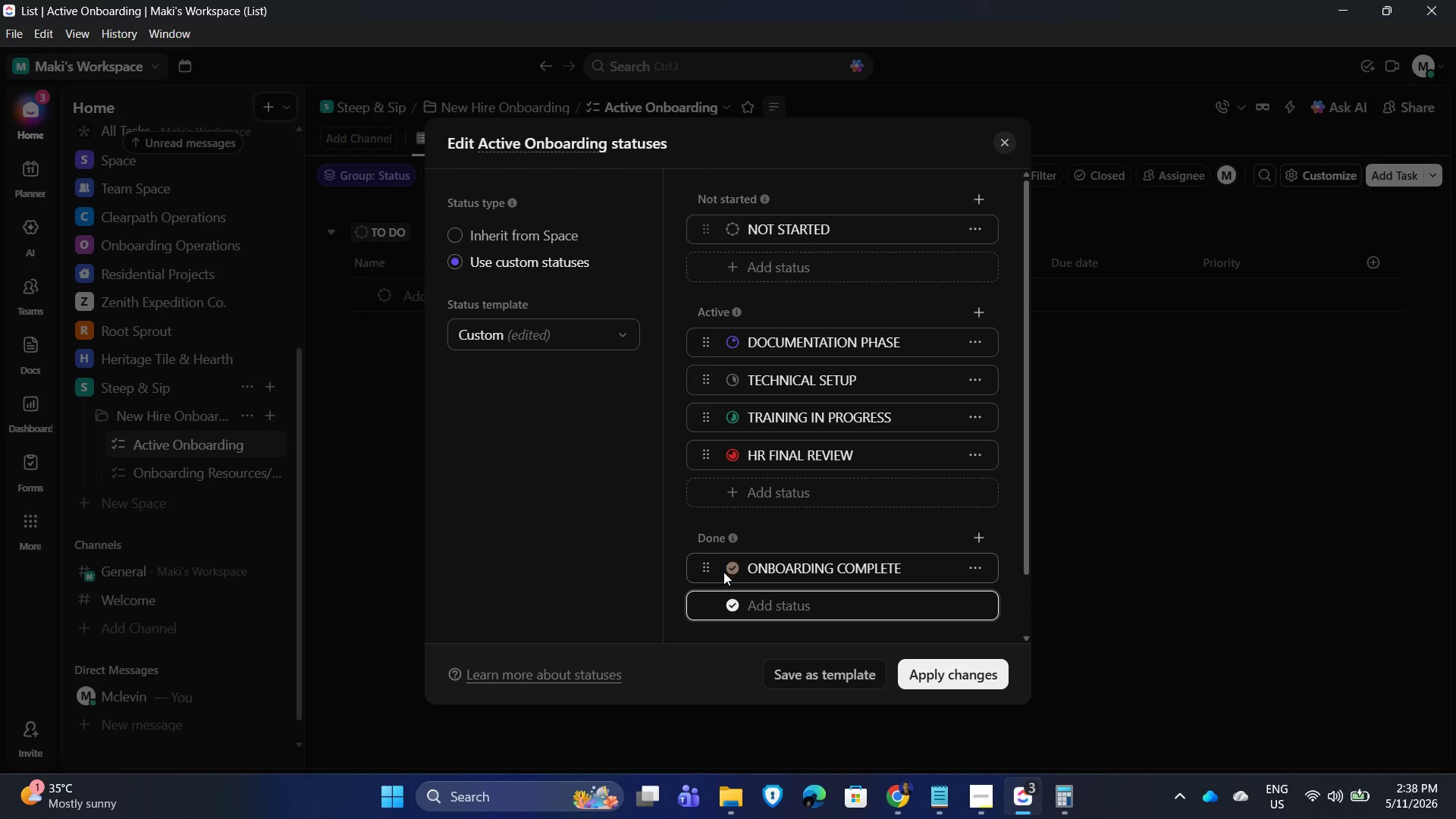 
left_click([731, 566])
 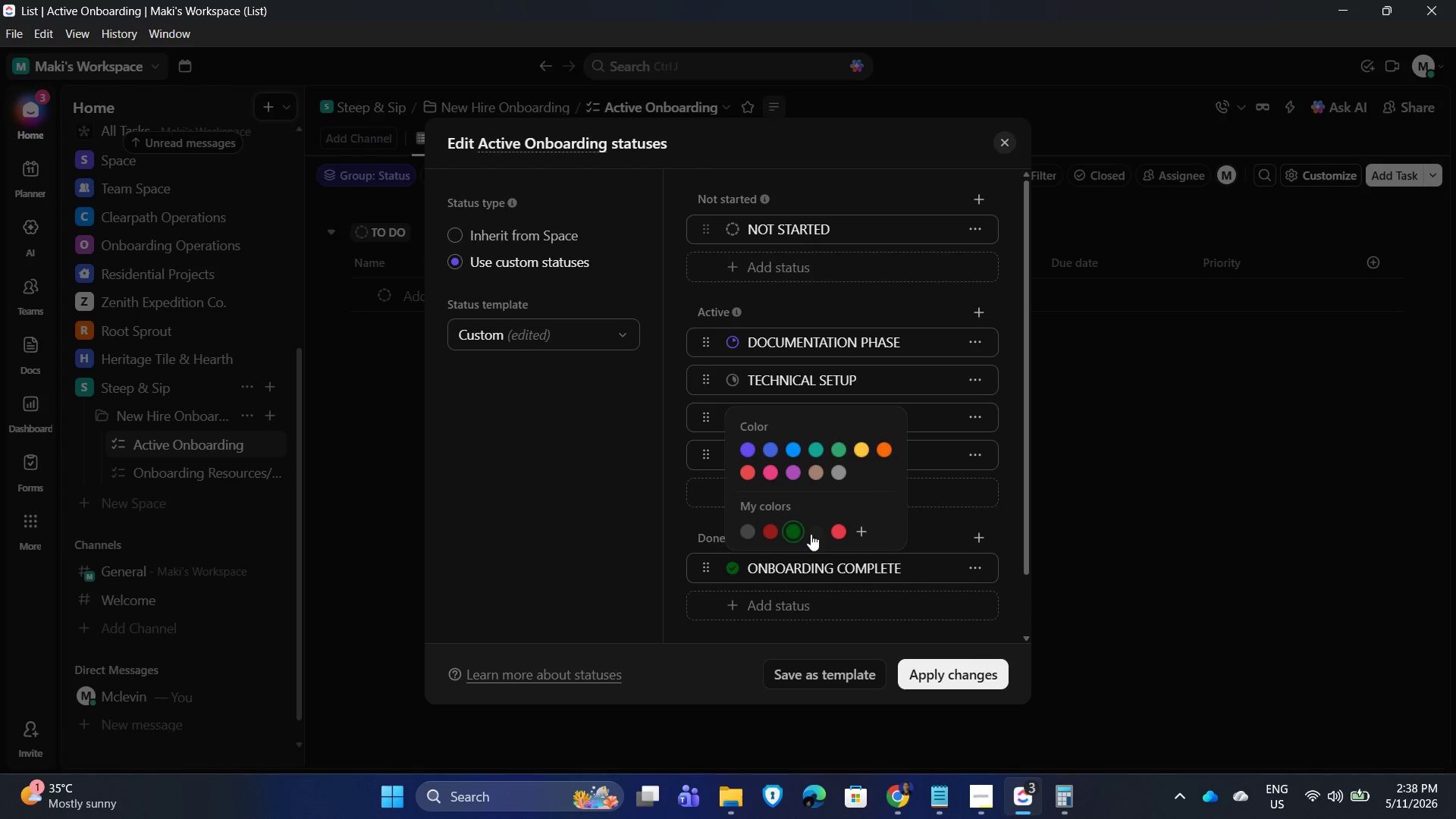 
left_click([1070, 560])
 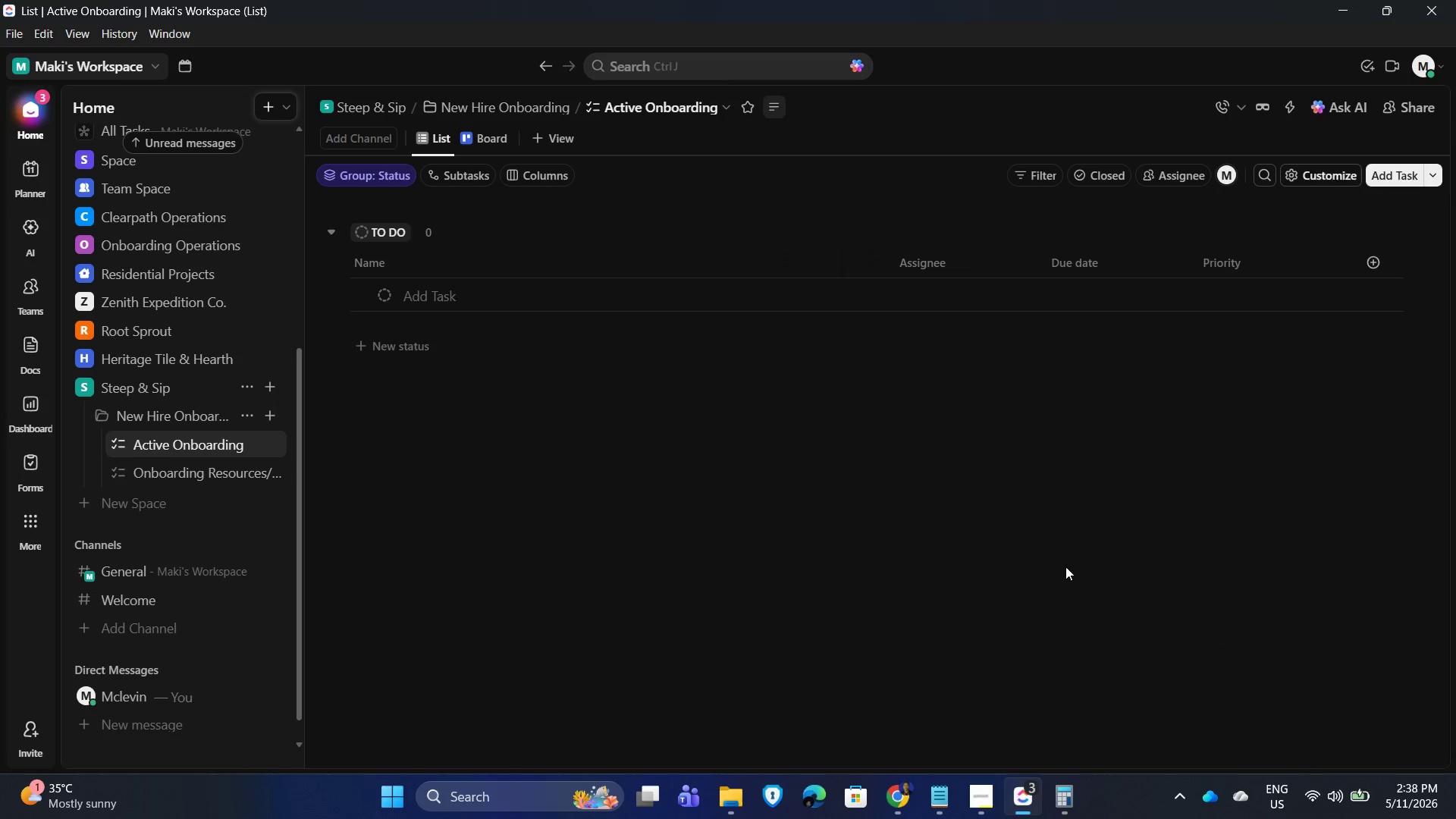 
wait(6.5)
 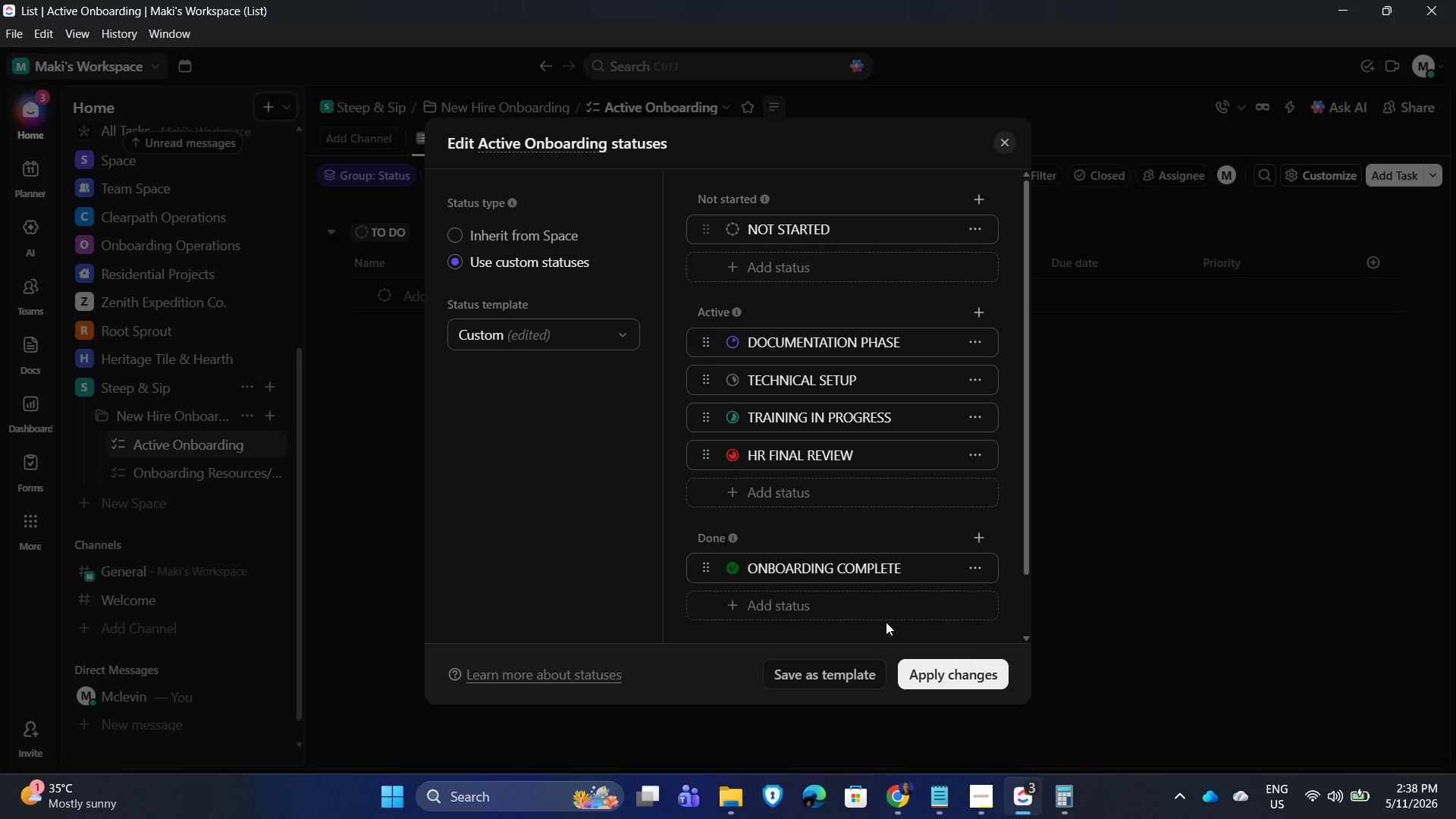 
mouse_move([210, 112])
 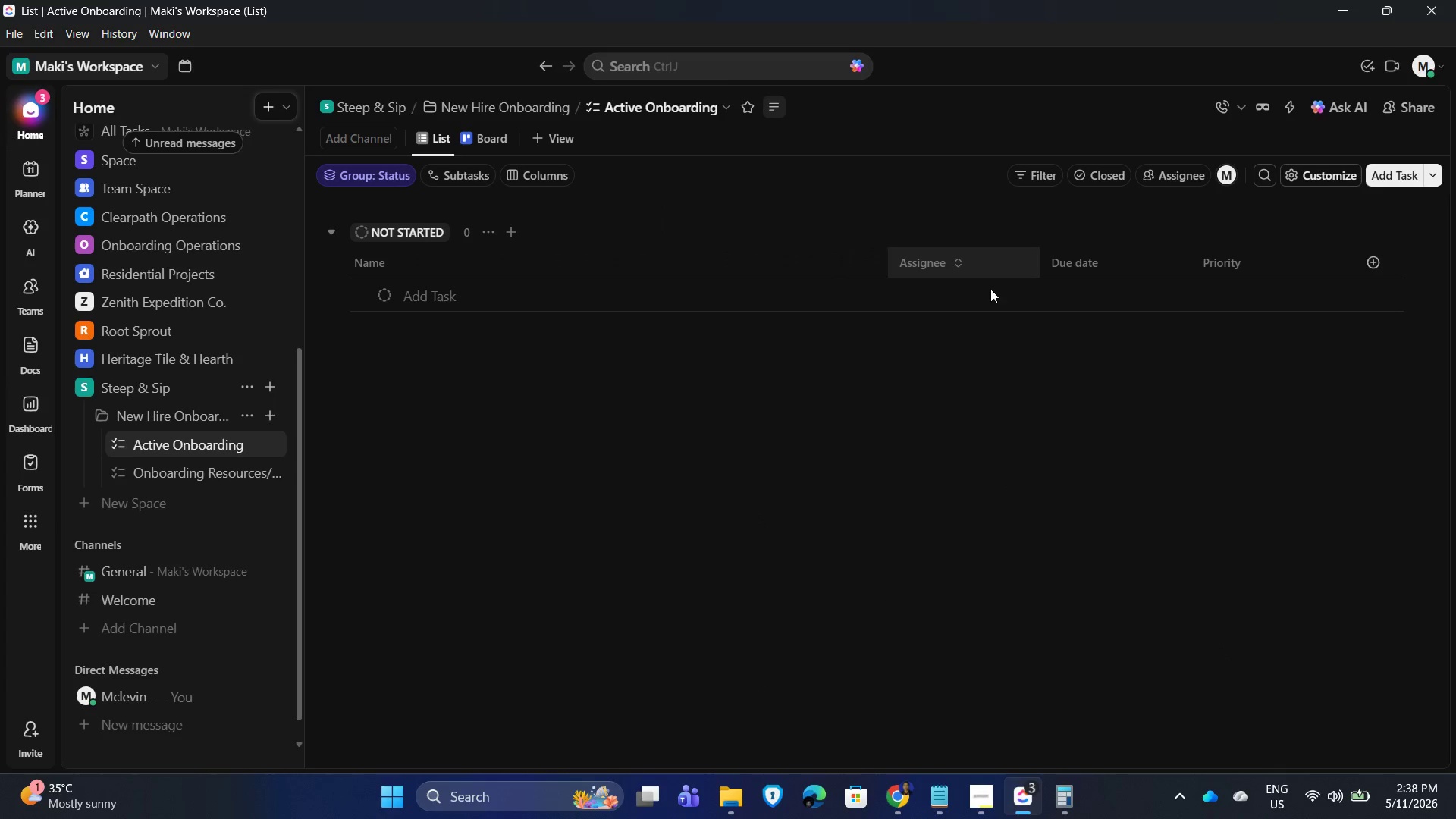 
left_click([928, 253])
 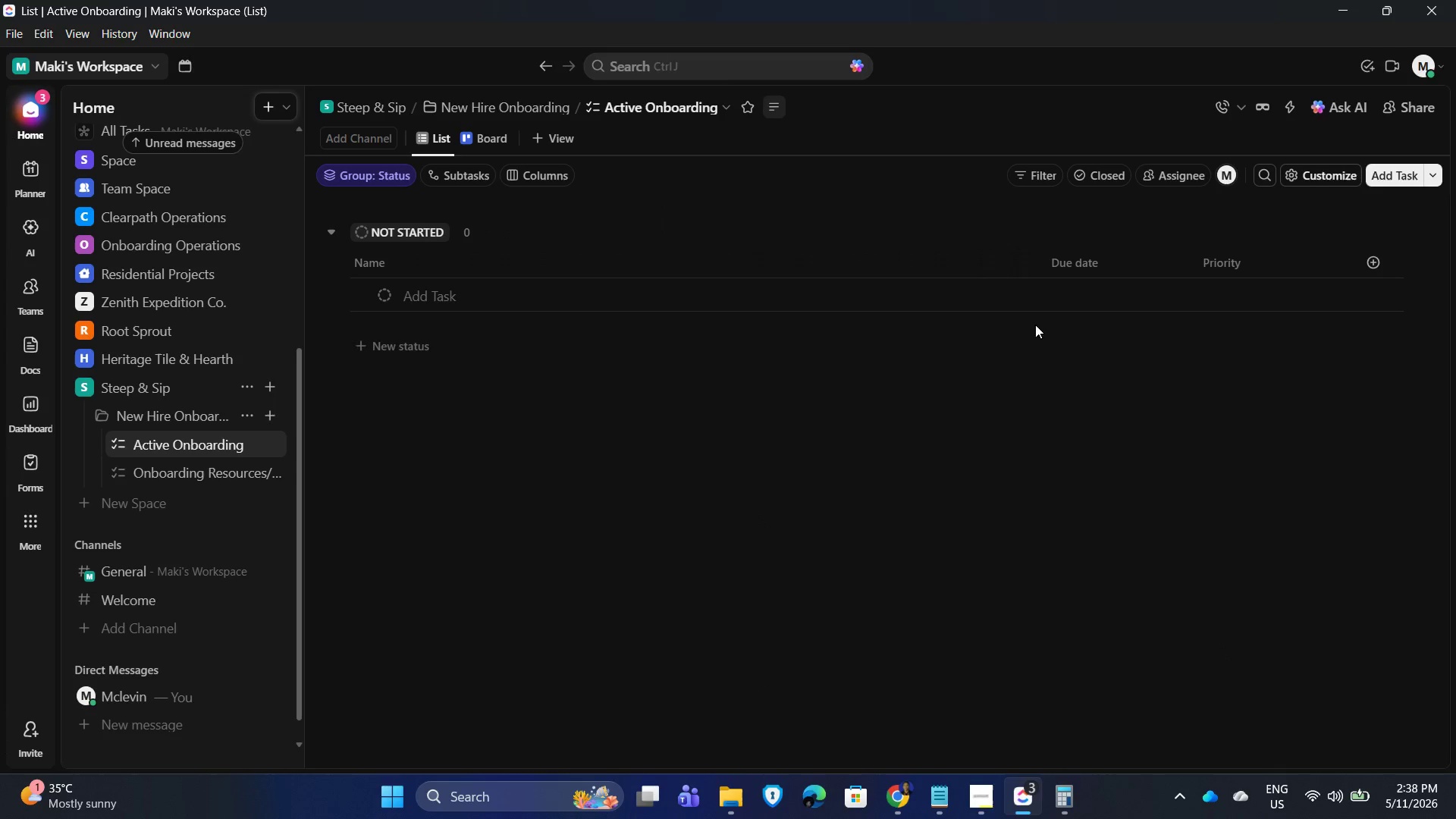 
left_click([1061, 265])
 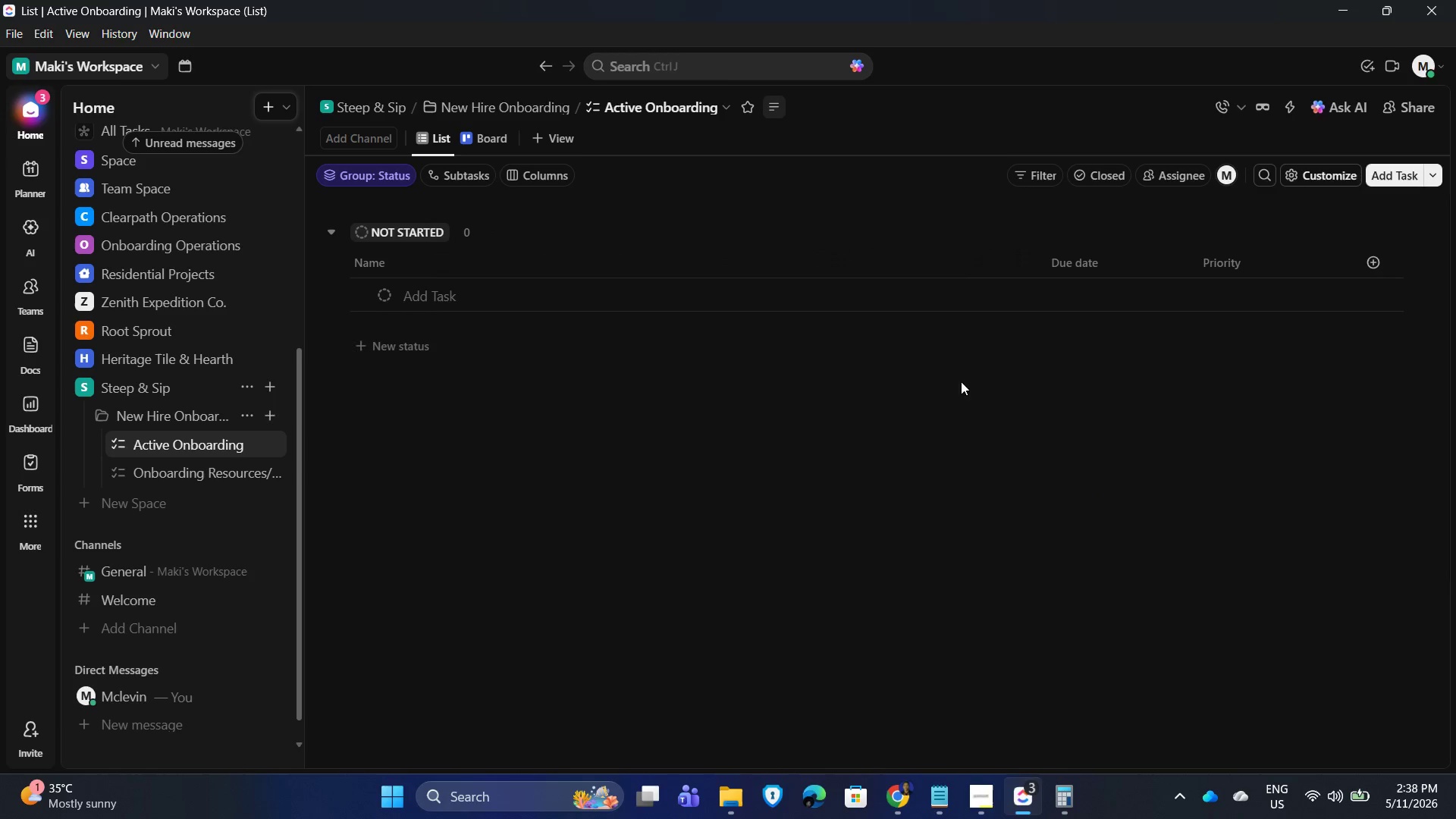 
left_click([1078, 259])
 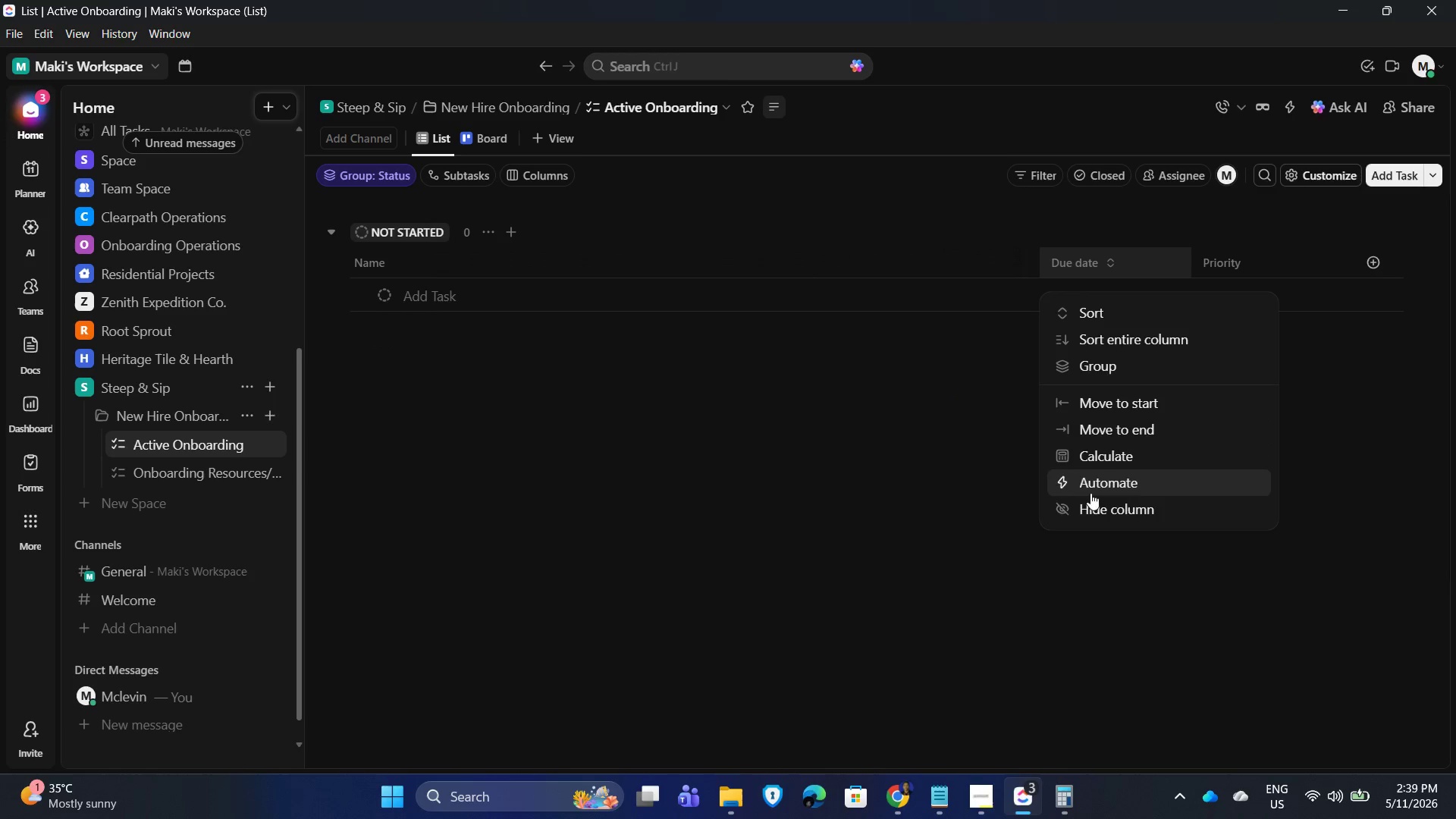 
left_click([1087, 508])
 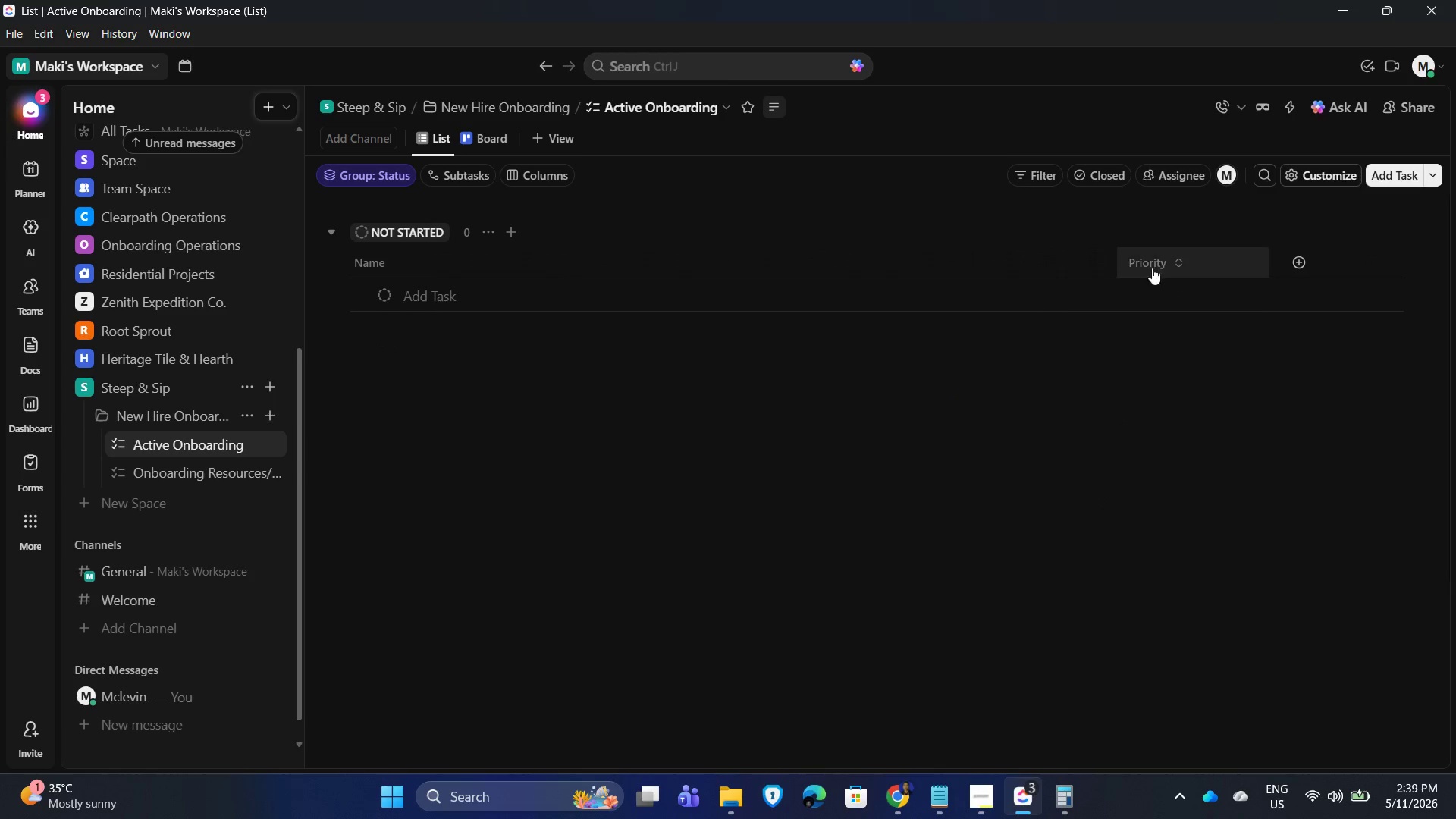 
left_click([1144, 256])
 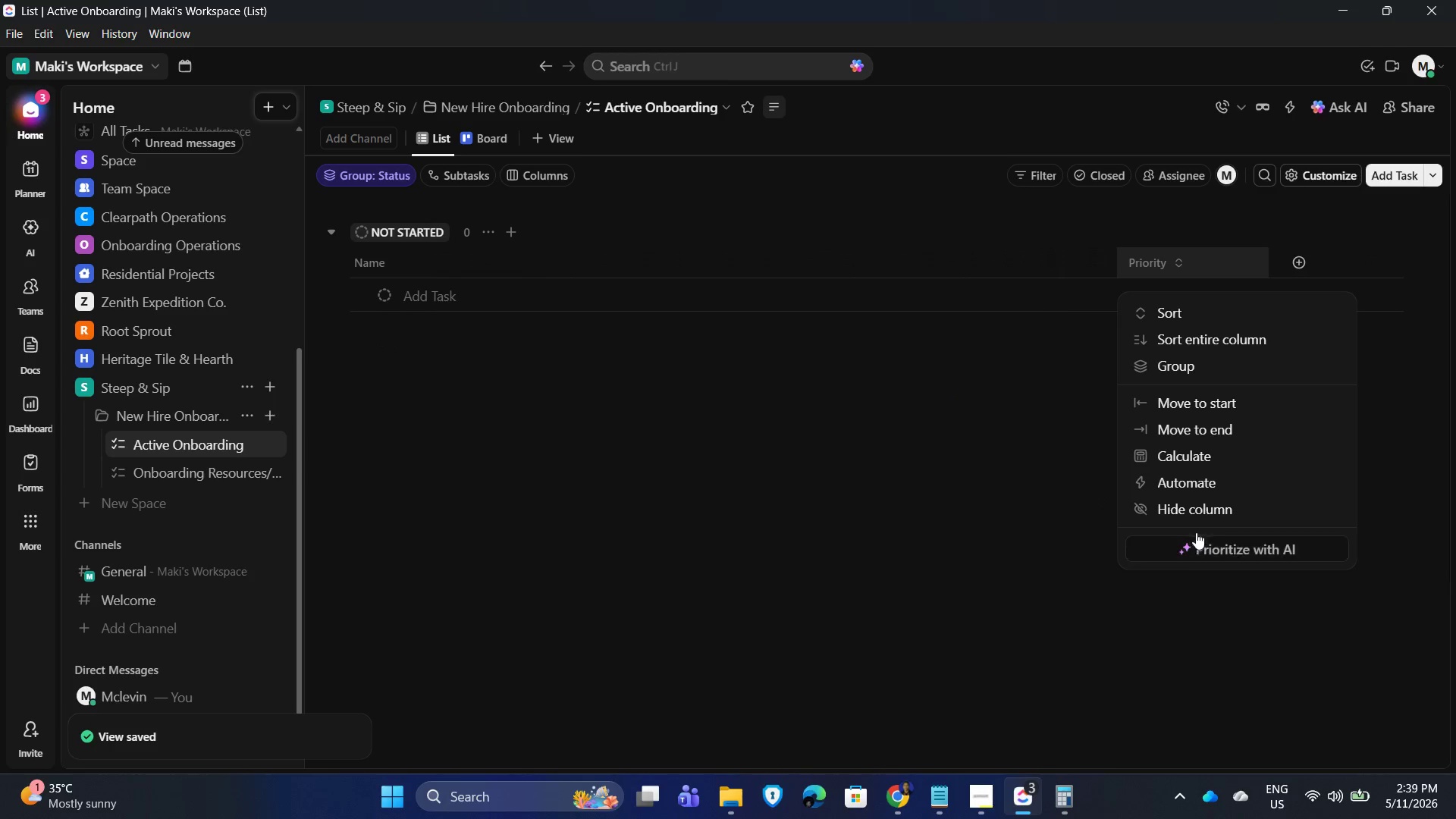 
left_click([1195, 519])
 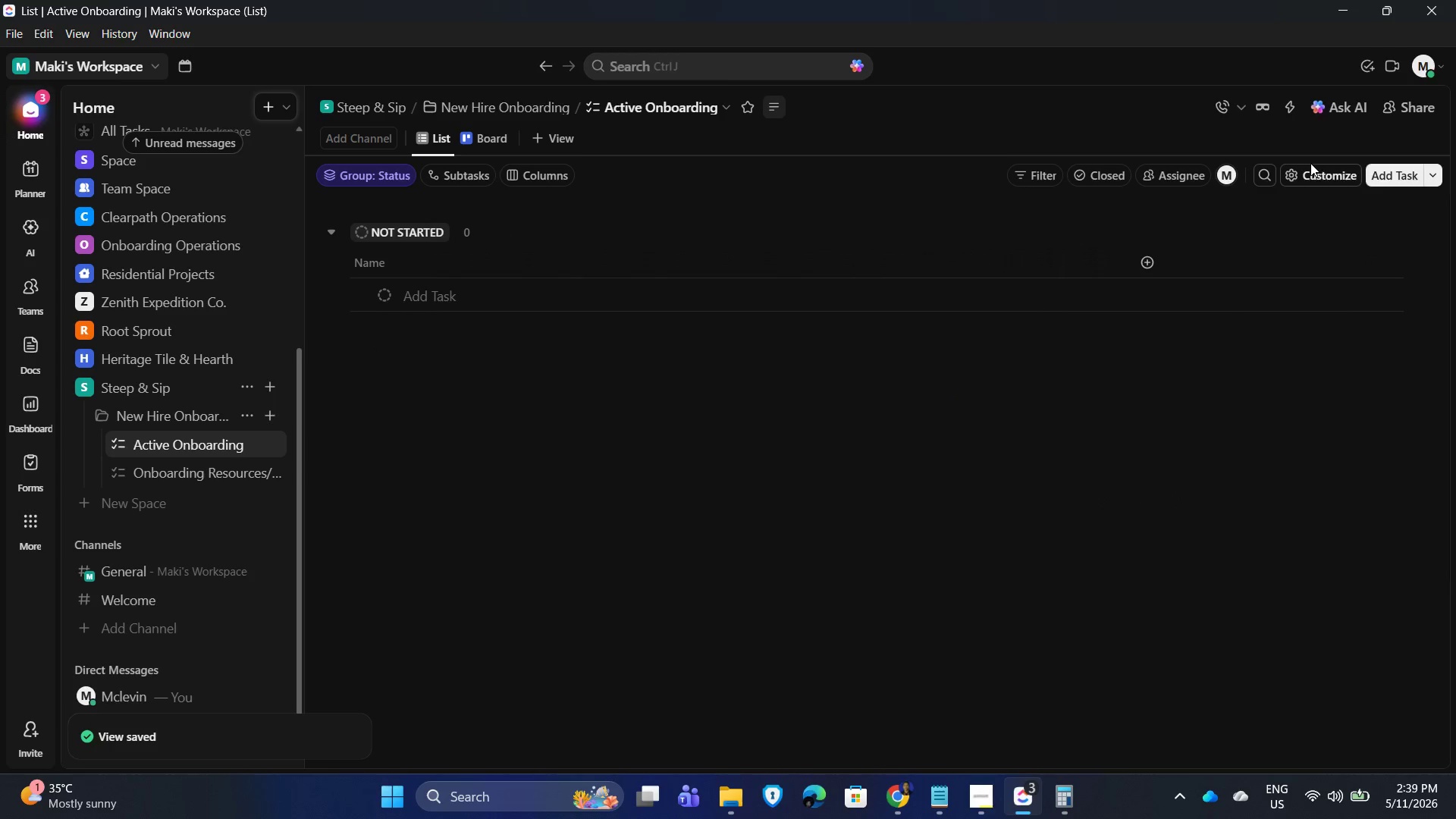 
left_click([1305, 173])
 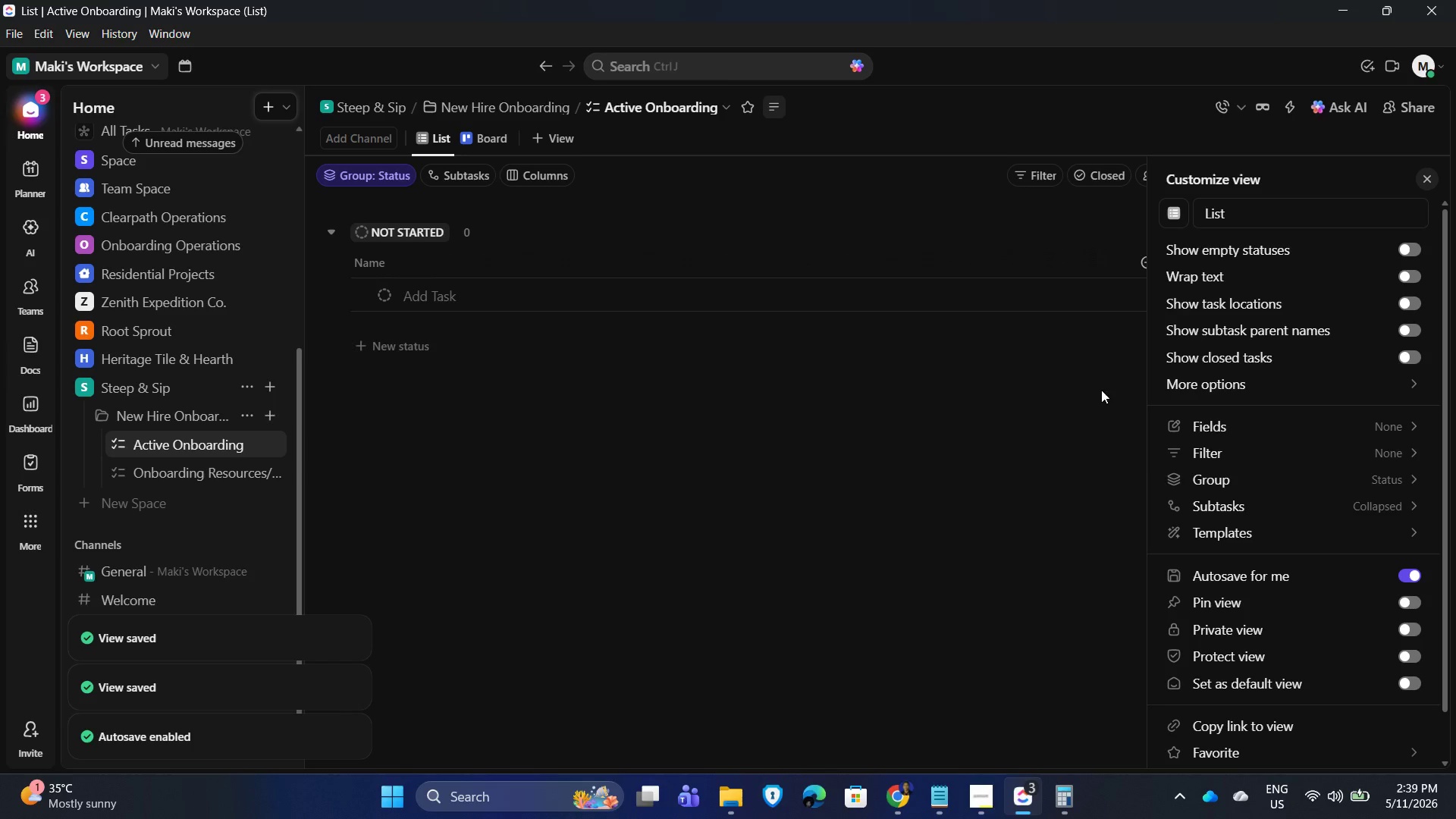 
left_click([1268, 248])
 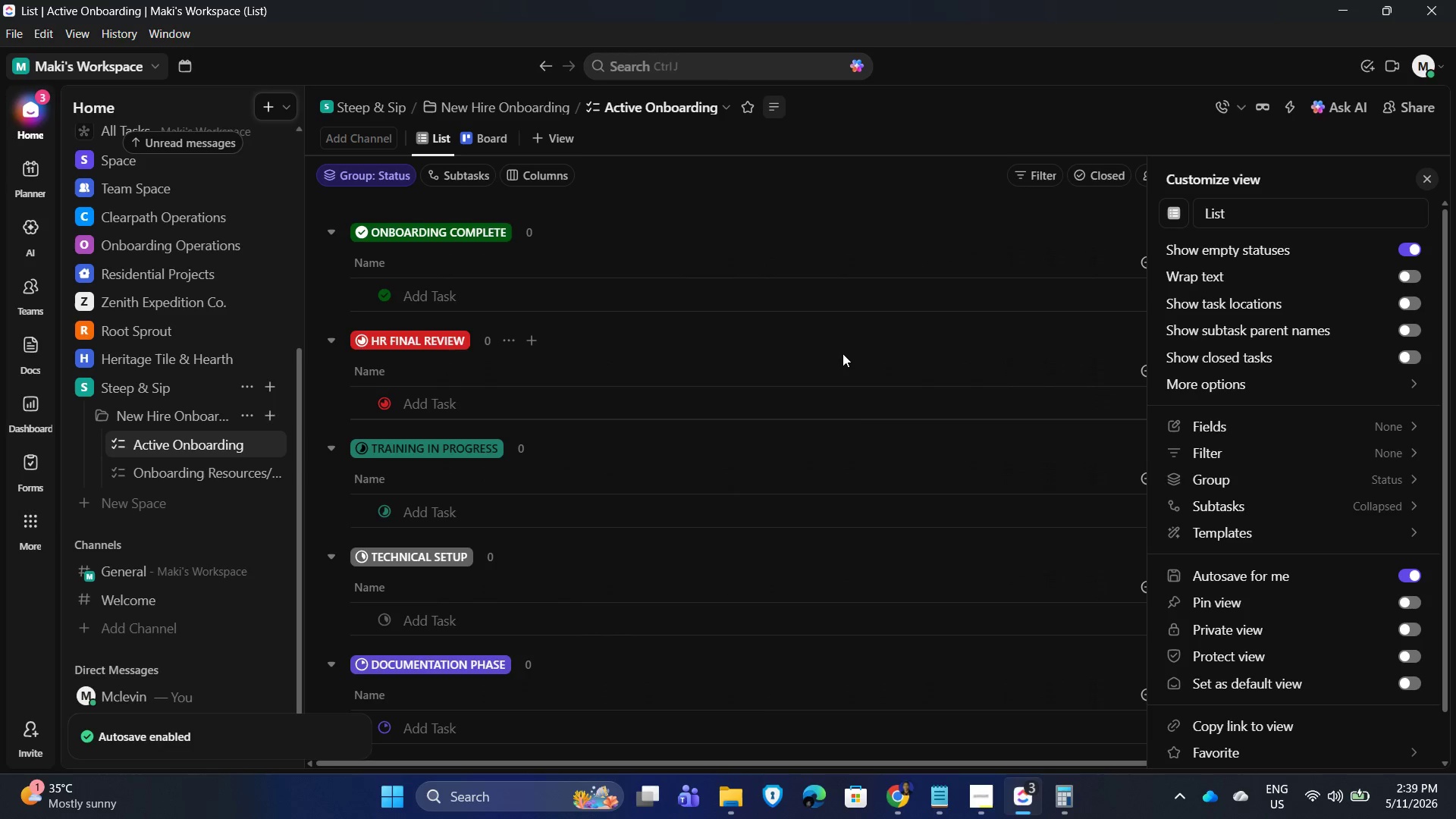 
scroll: coordinate [598, 447], scroll_direction: down, amount: 1.0
 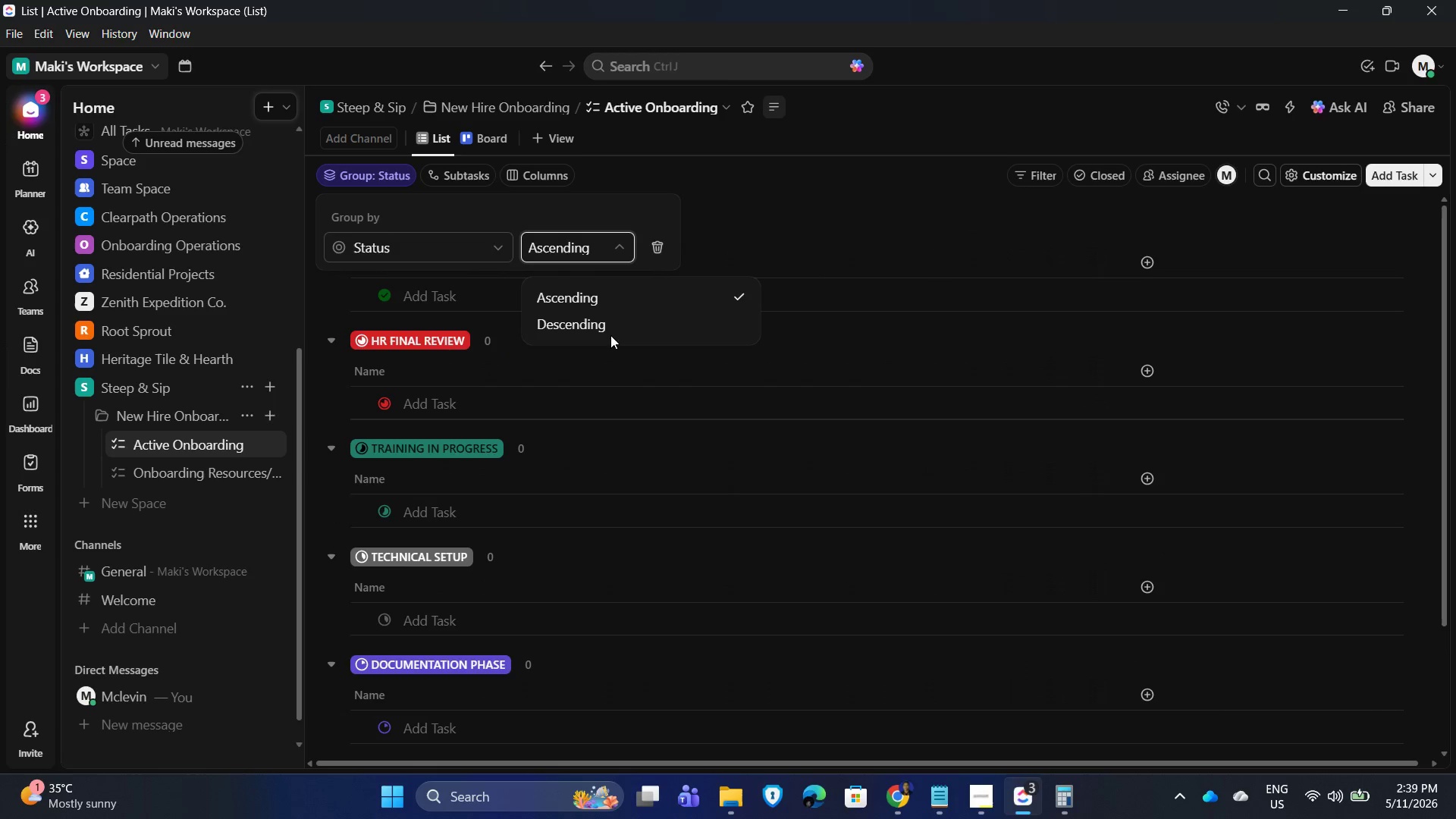 
left_click([808, 218])
 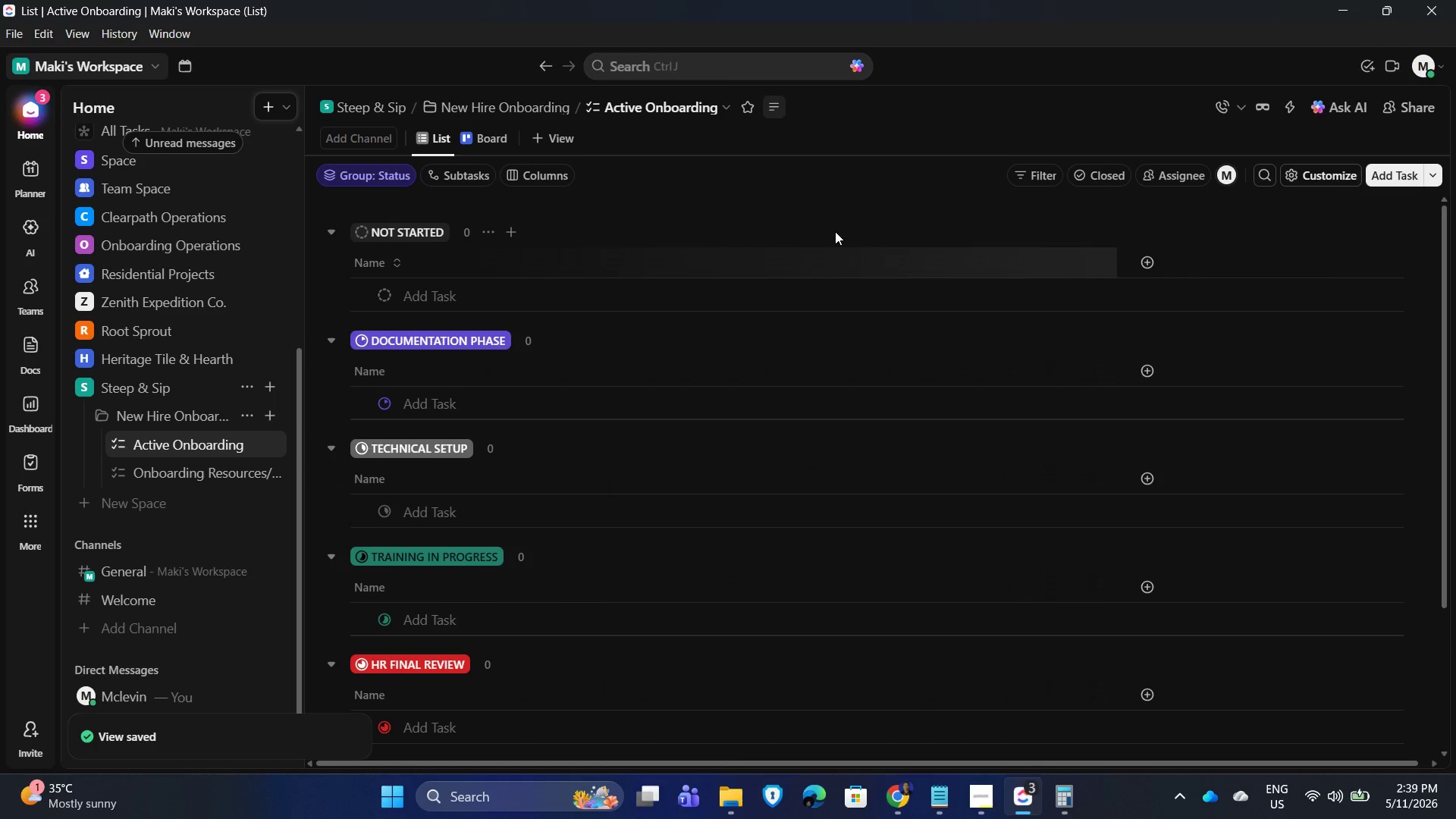 
left_click([861, 196])
 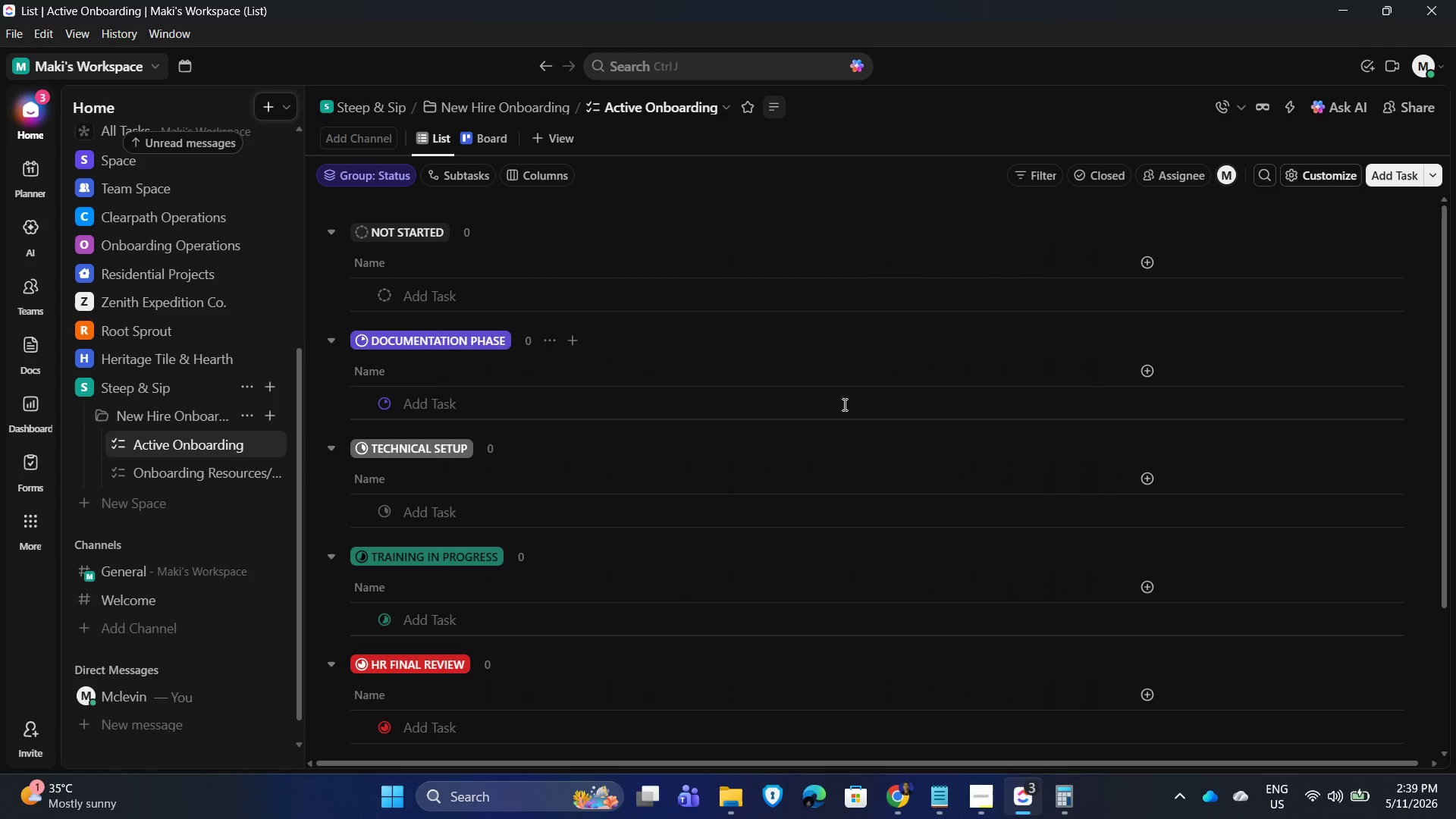 
wait(30.92)
 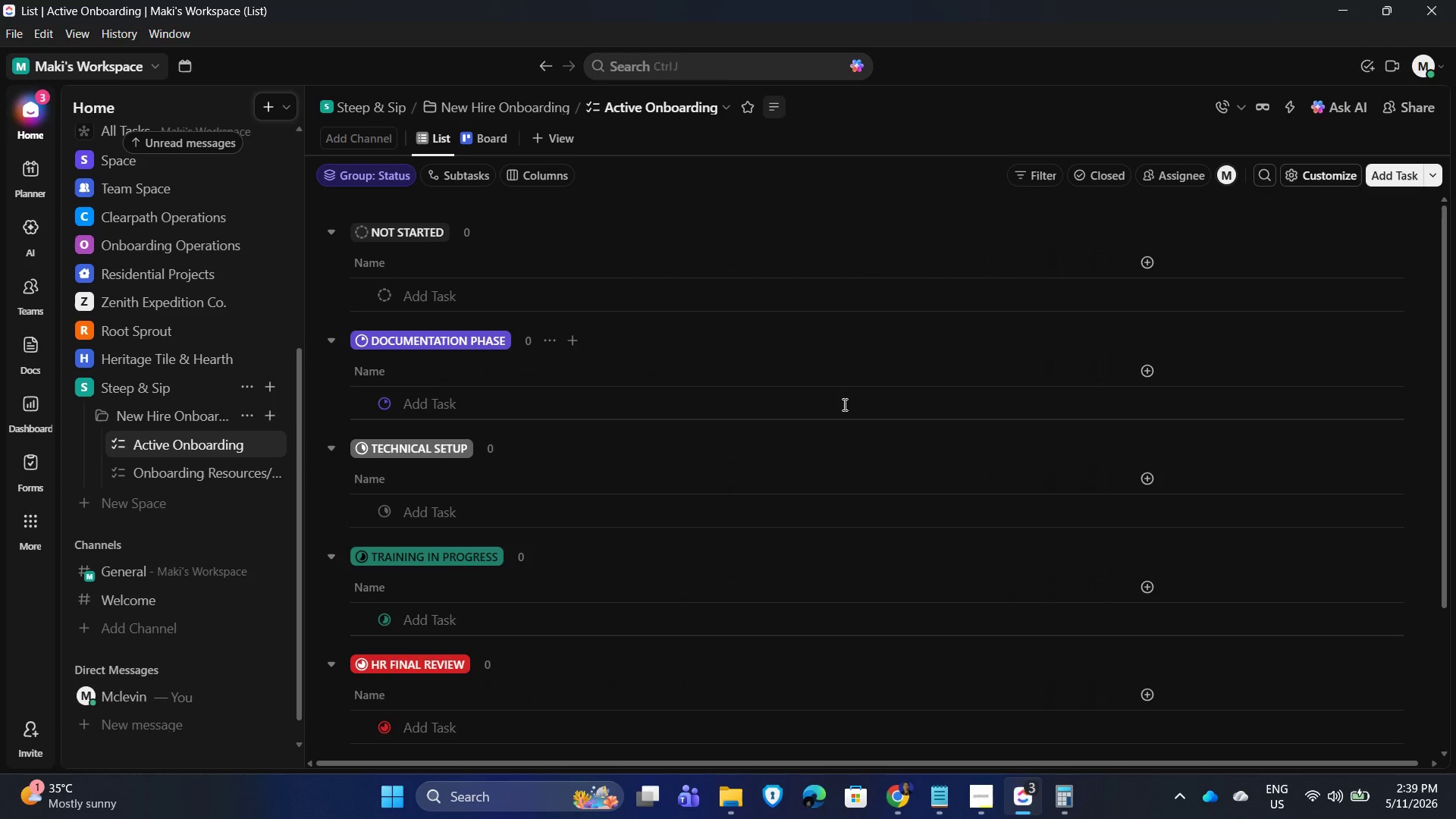 
left_click([864, 249])
 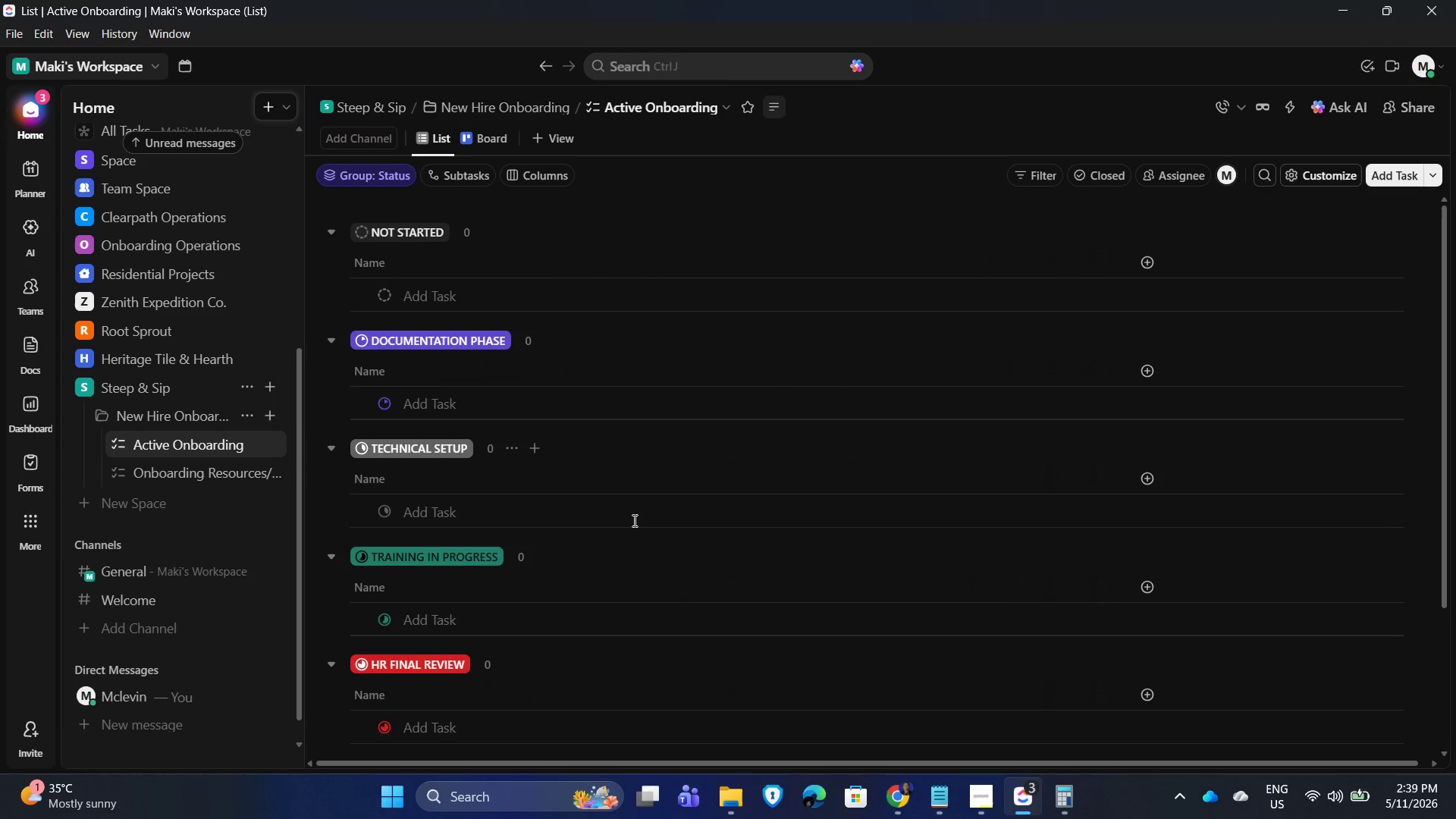 
scroll: coordinate [546, 623], scroll_direction: down, amount: 1.0